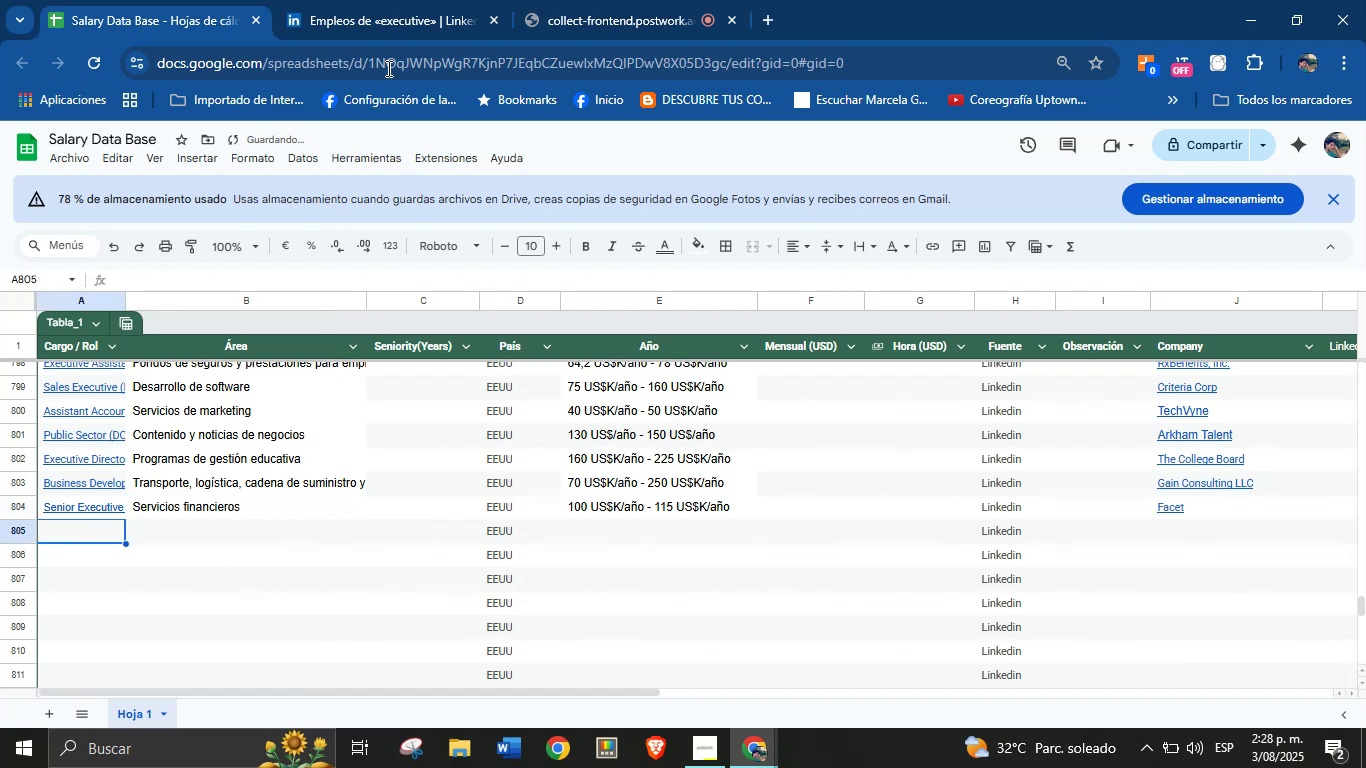 
left_click([434, 0])
 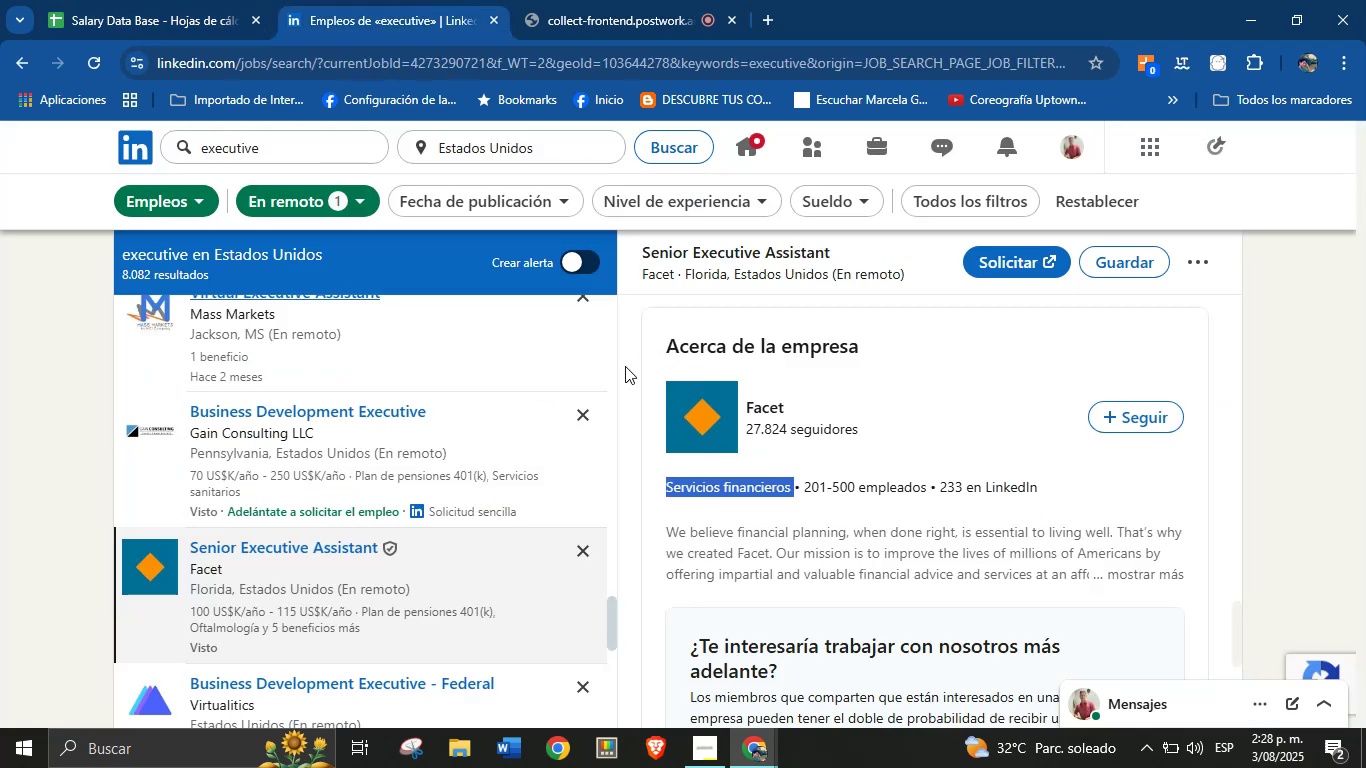 
scroll: coordinate [381, 471], scroll_direction: down, amount: 3.0
 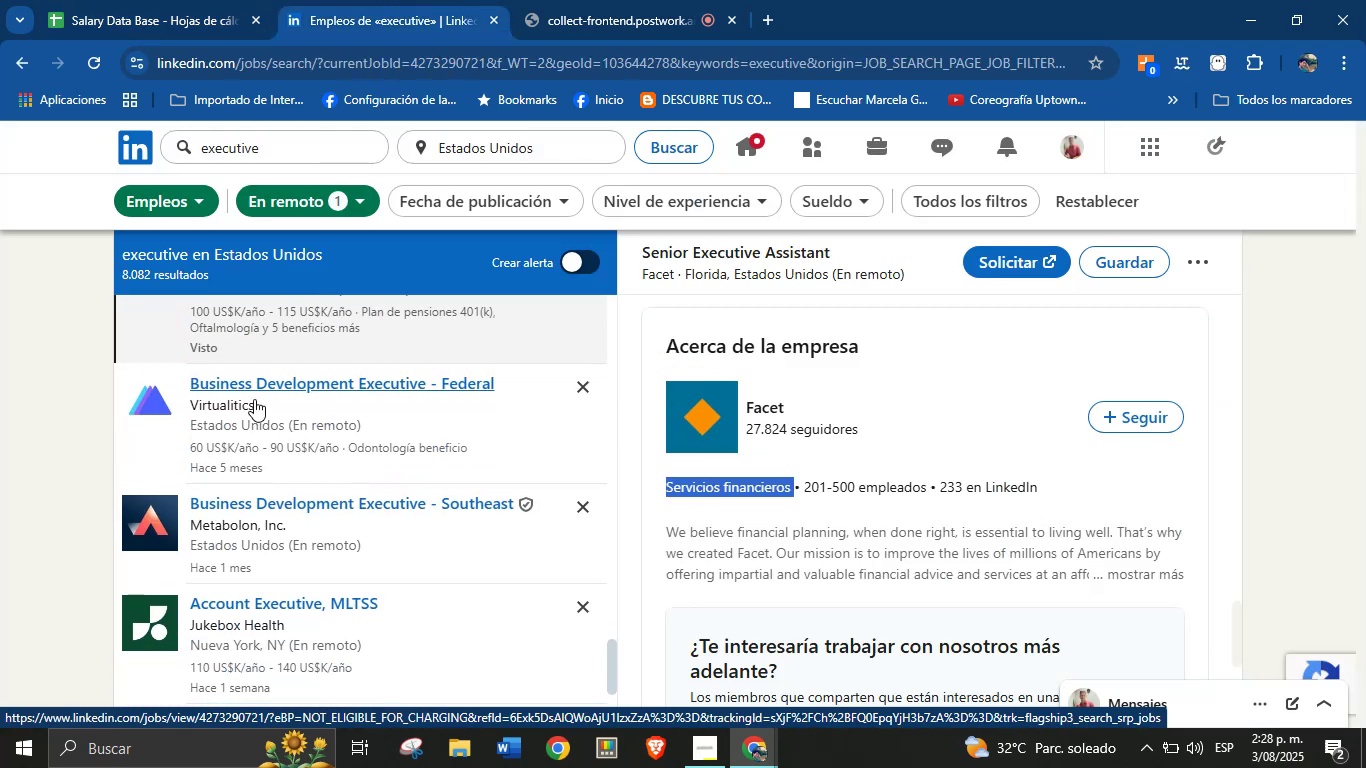 
left_click([264, 386])
 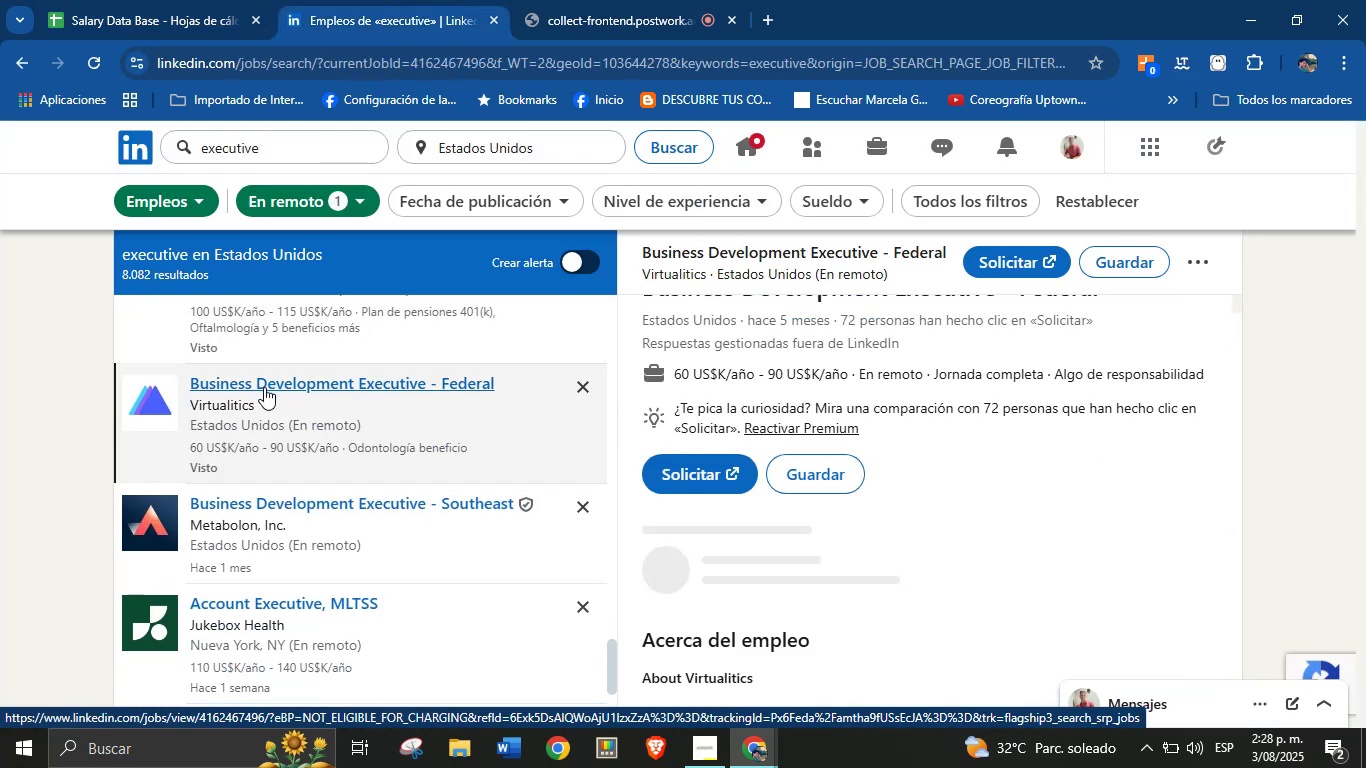 
scroll: coordinate [716, 405], scroll_direction: up, amount: 2.0
 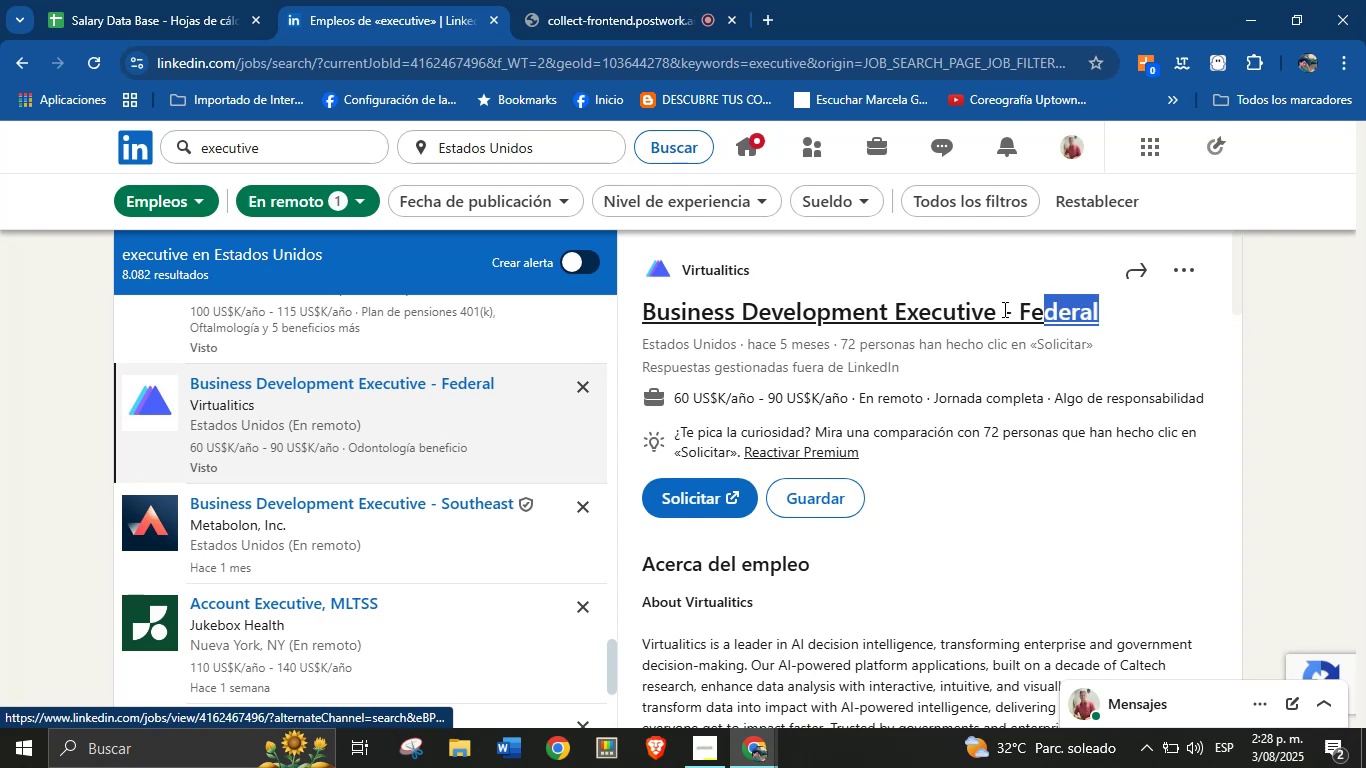 
wait(5.25)
 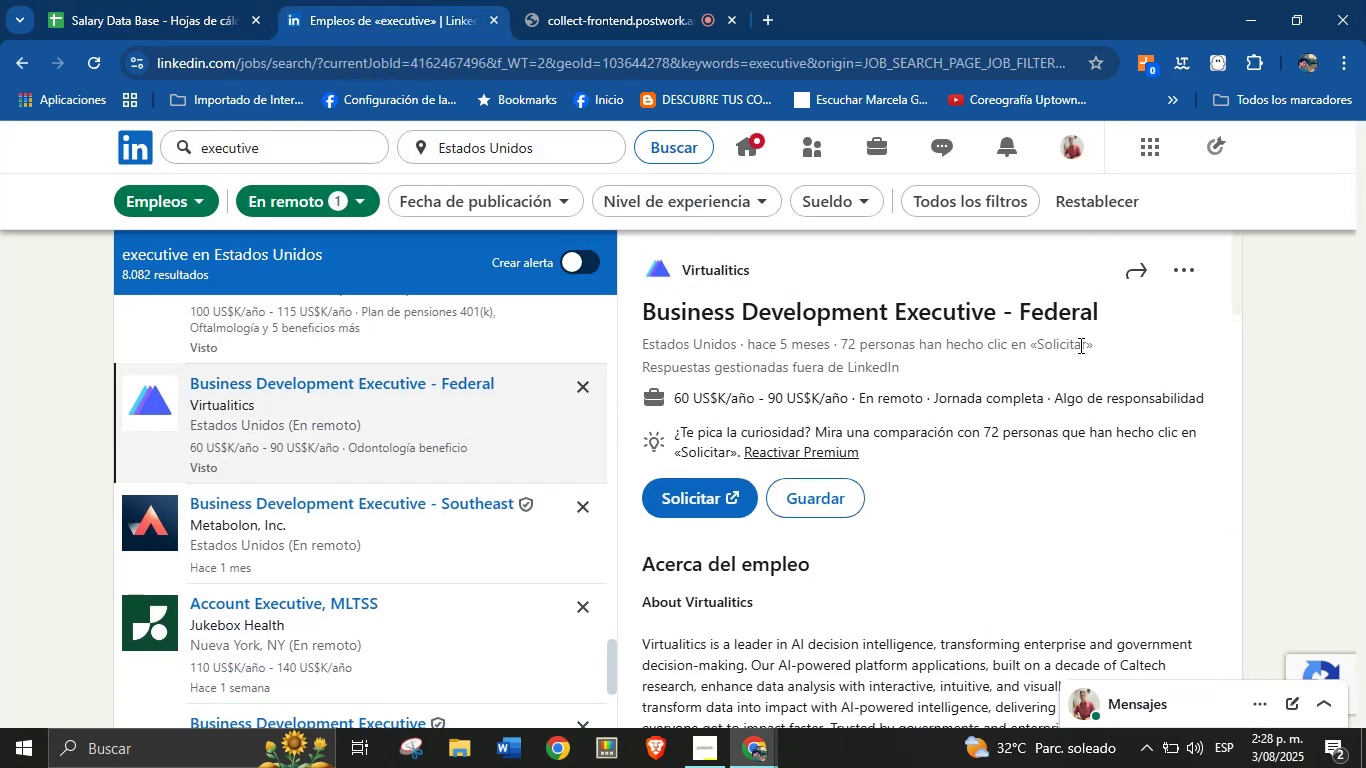 
key(Control+C)
 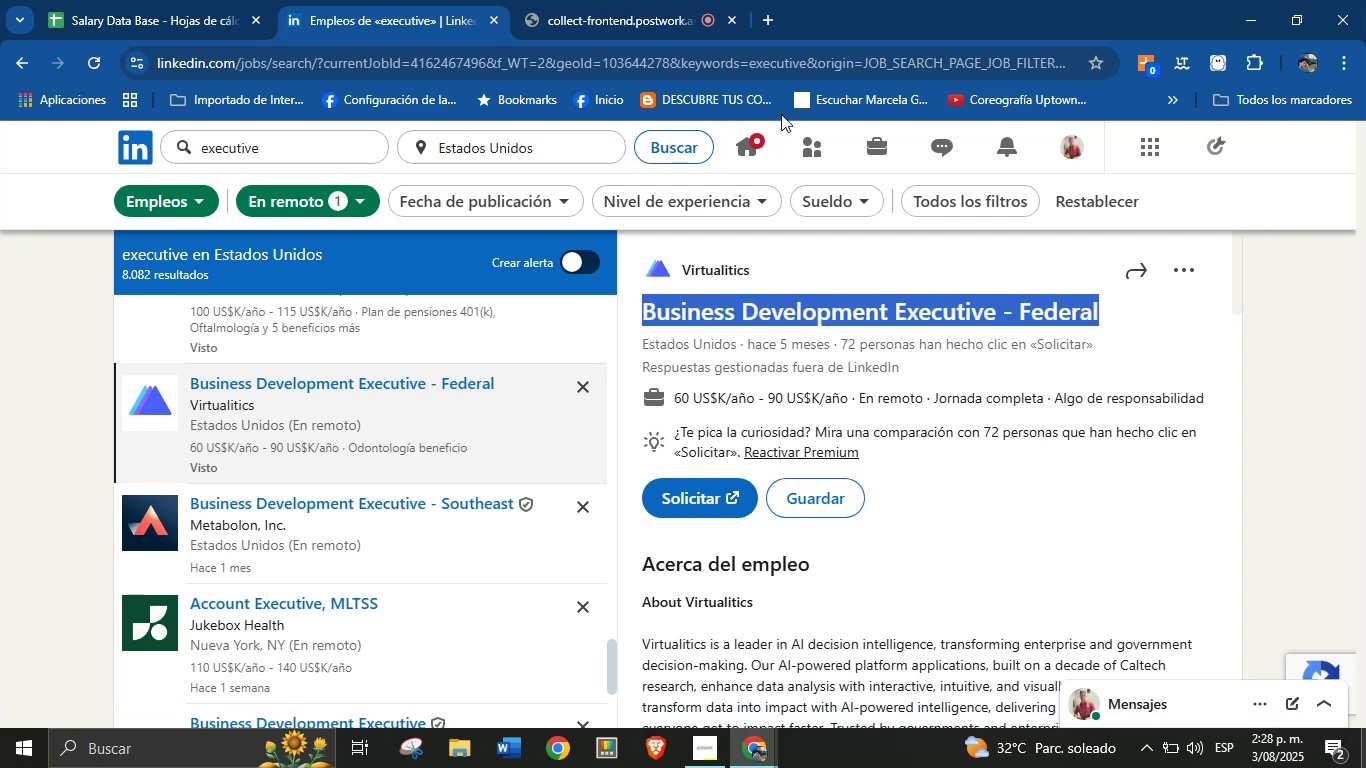 
left_click([128, 0])
 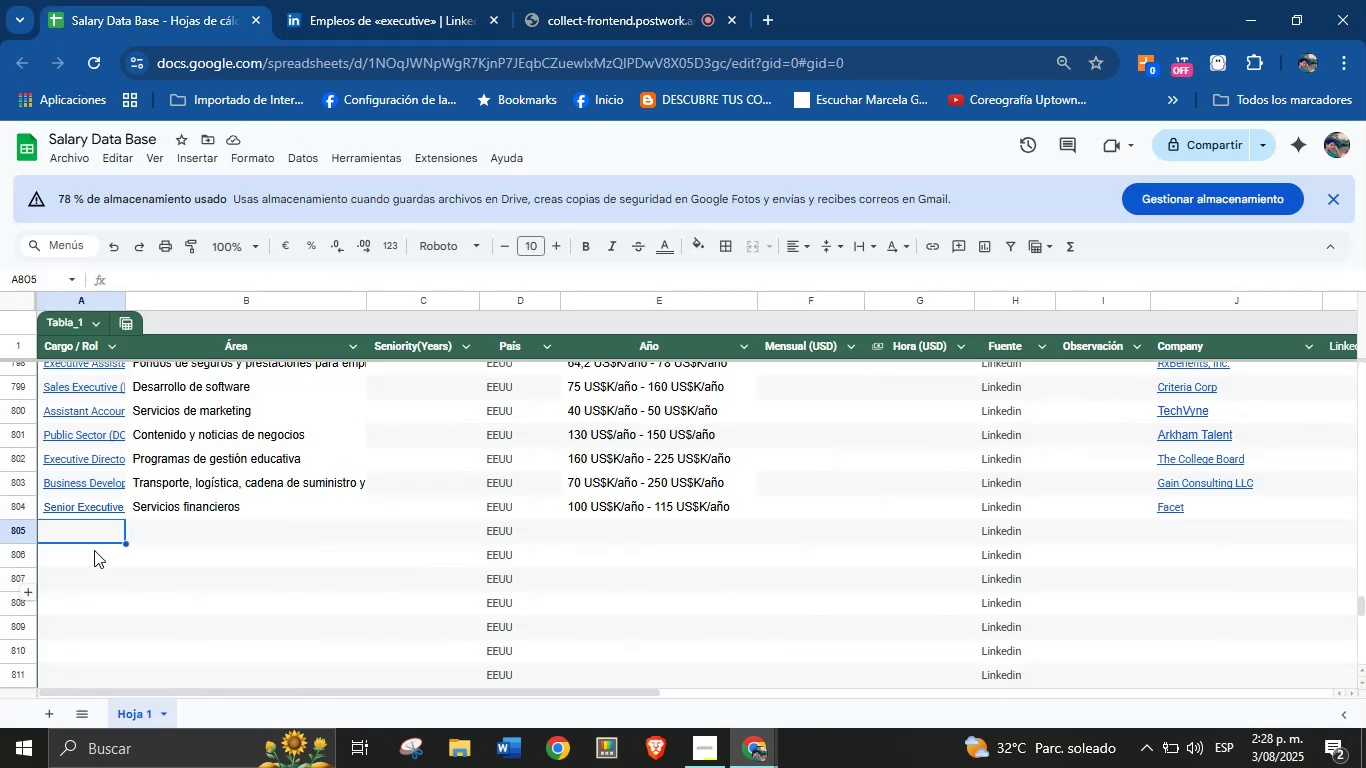 
left_click([87, 535])
 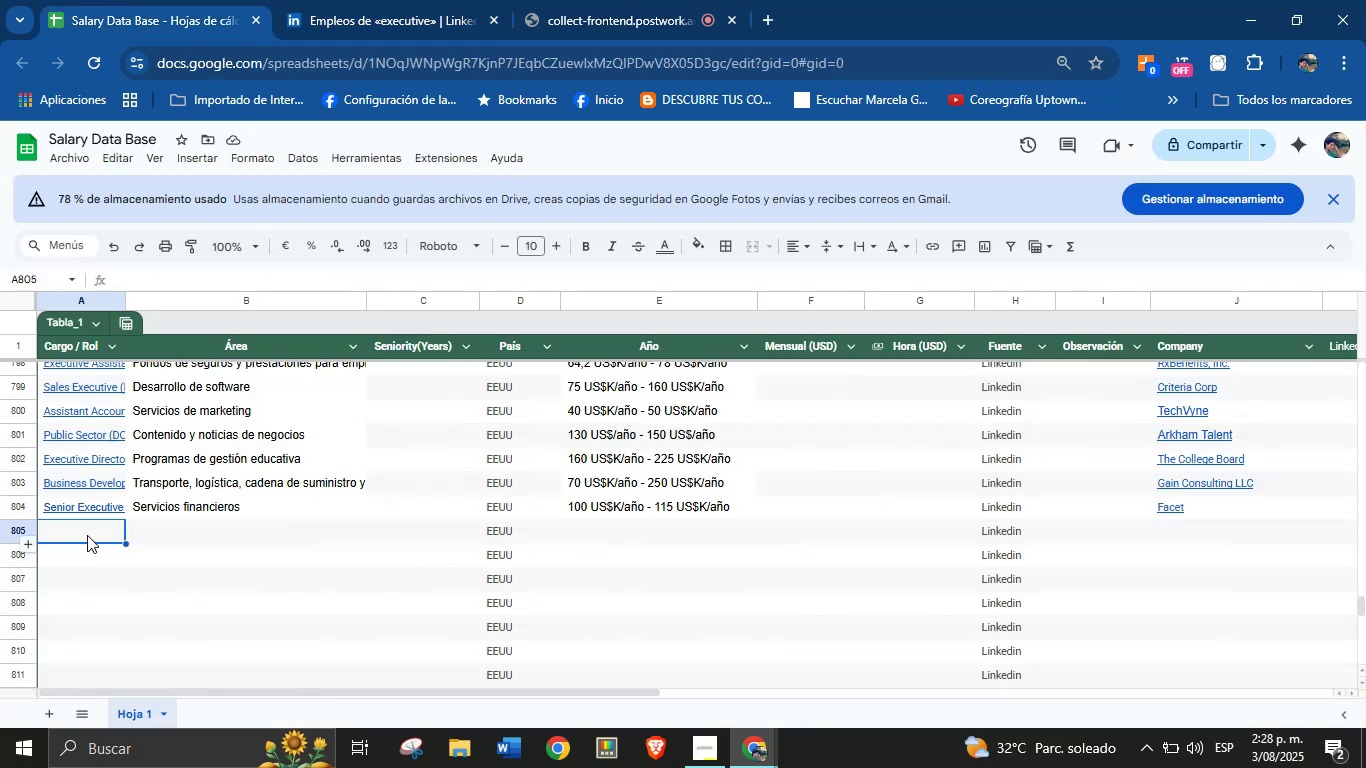 
key(Control+V)
 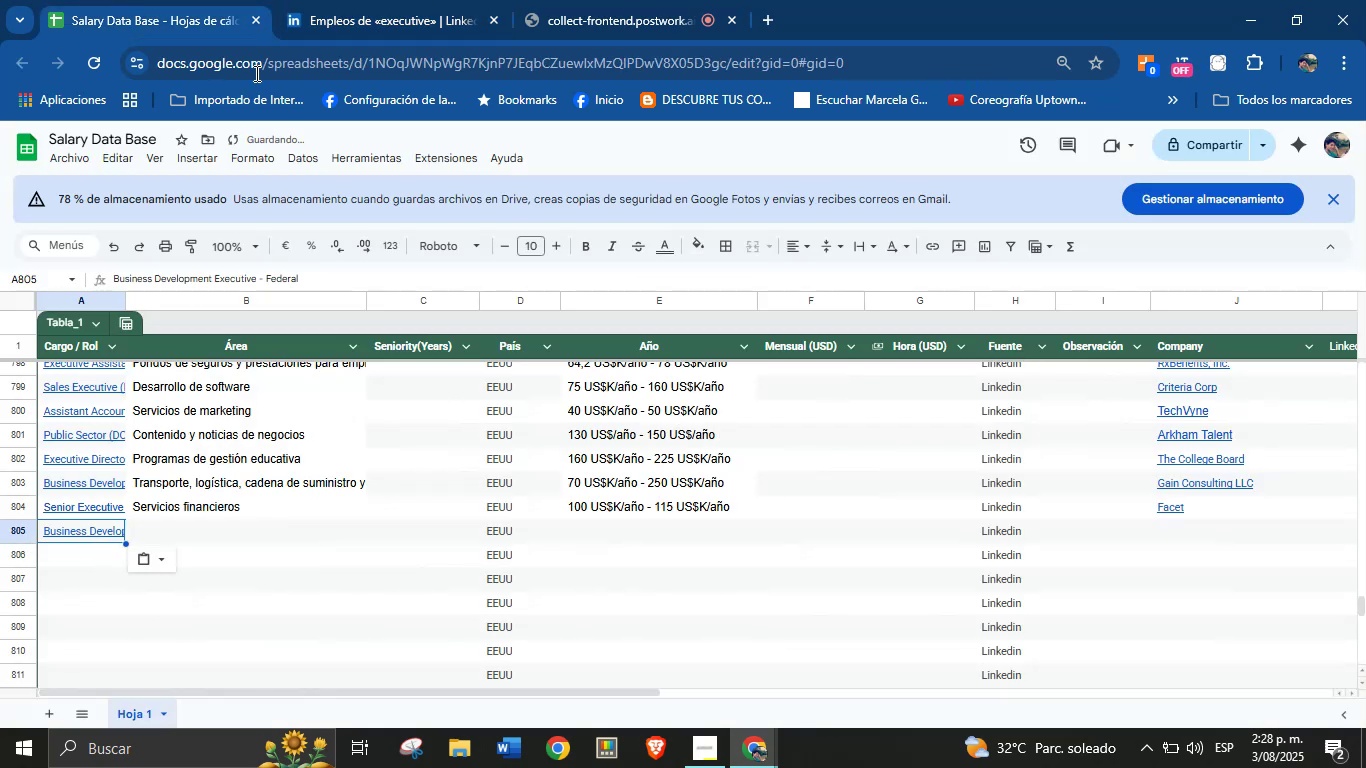 
left_click([307, 0])
 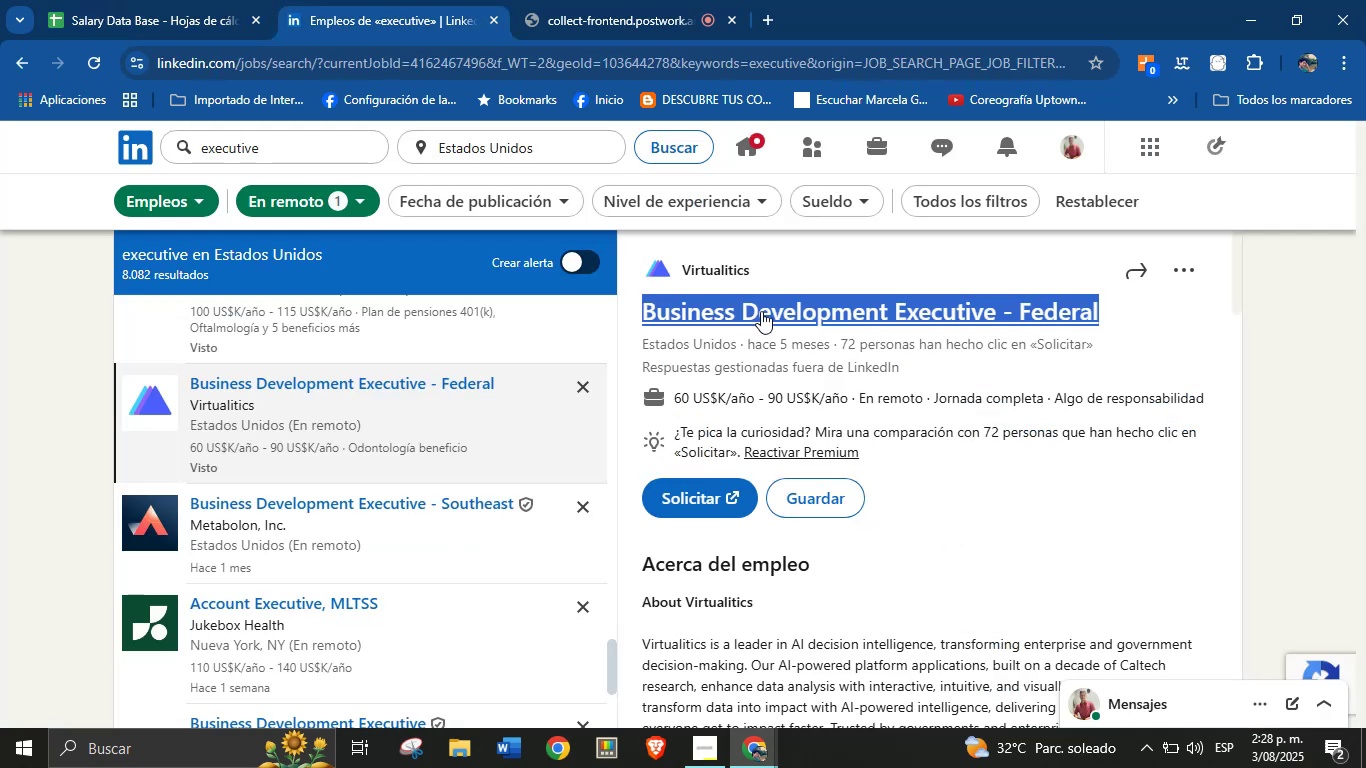 
left_click([770, 281])
 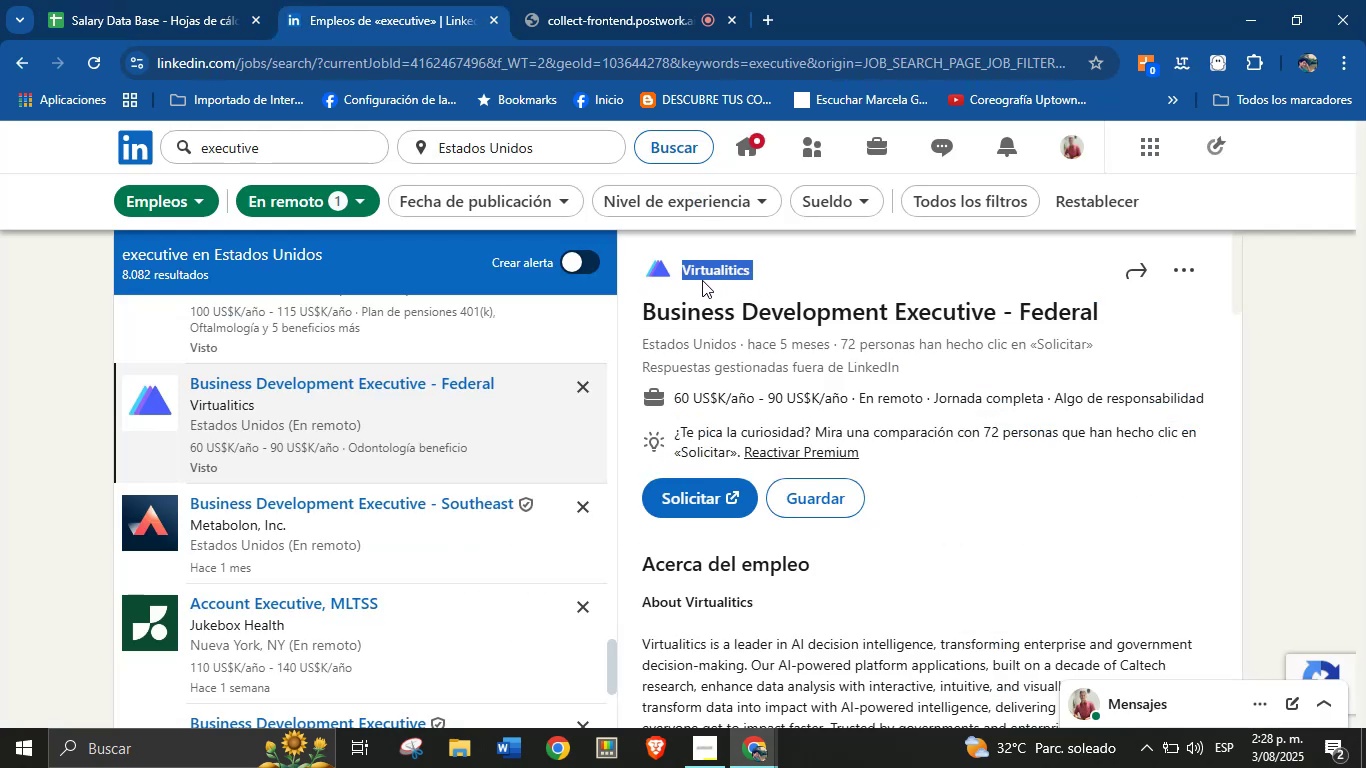 
key(Control+C)
 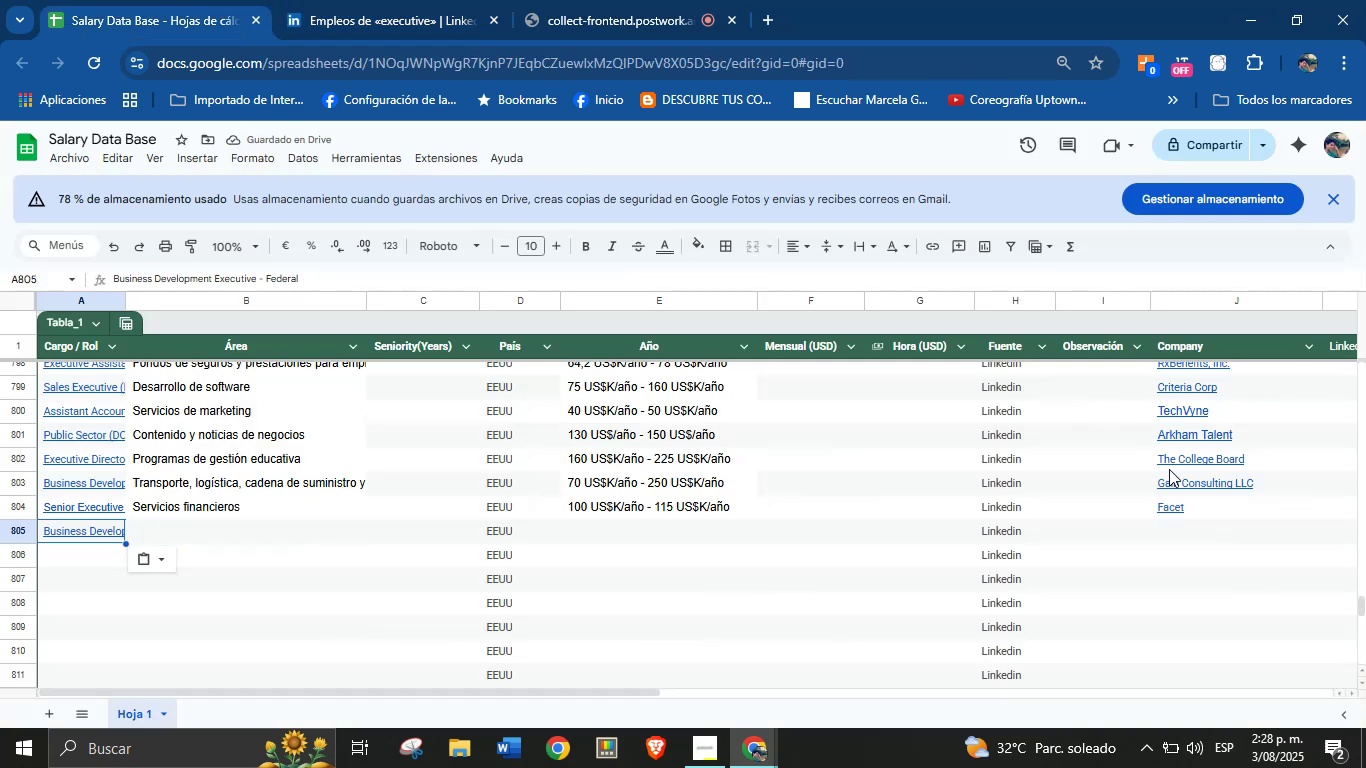 
key(Control+V)
 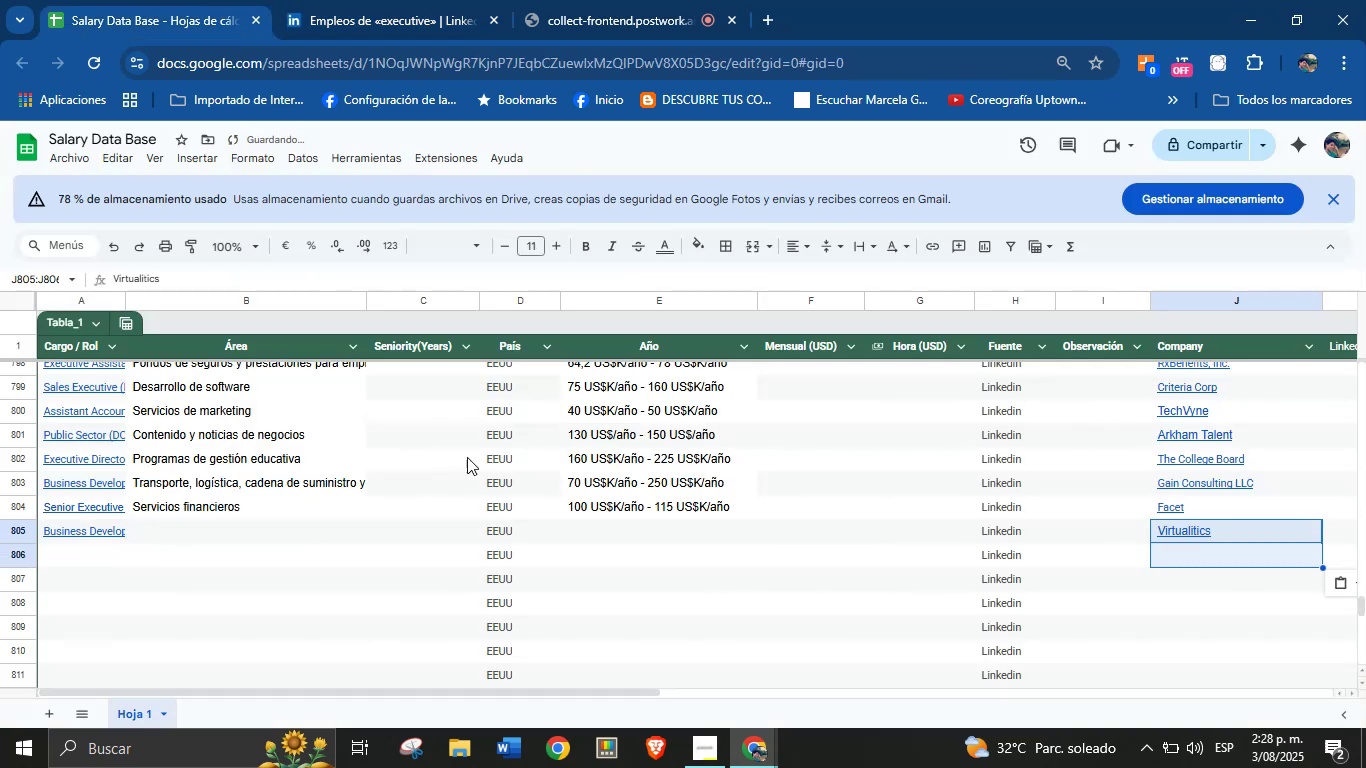 
left_click([288, 0])
 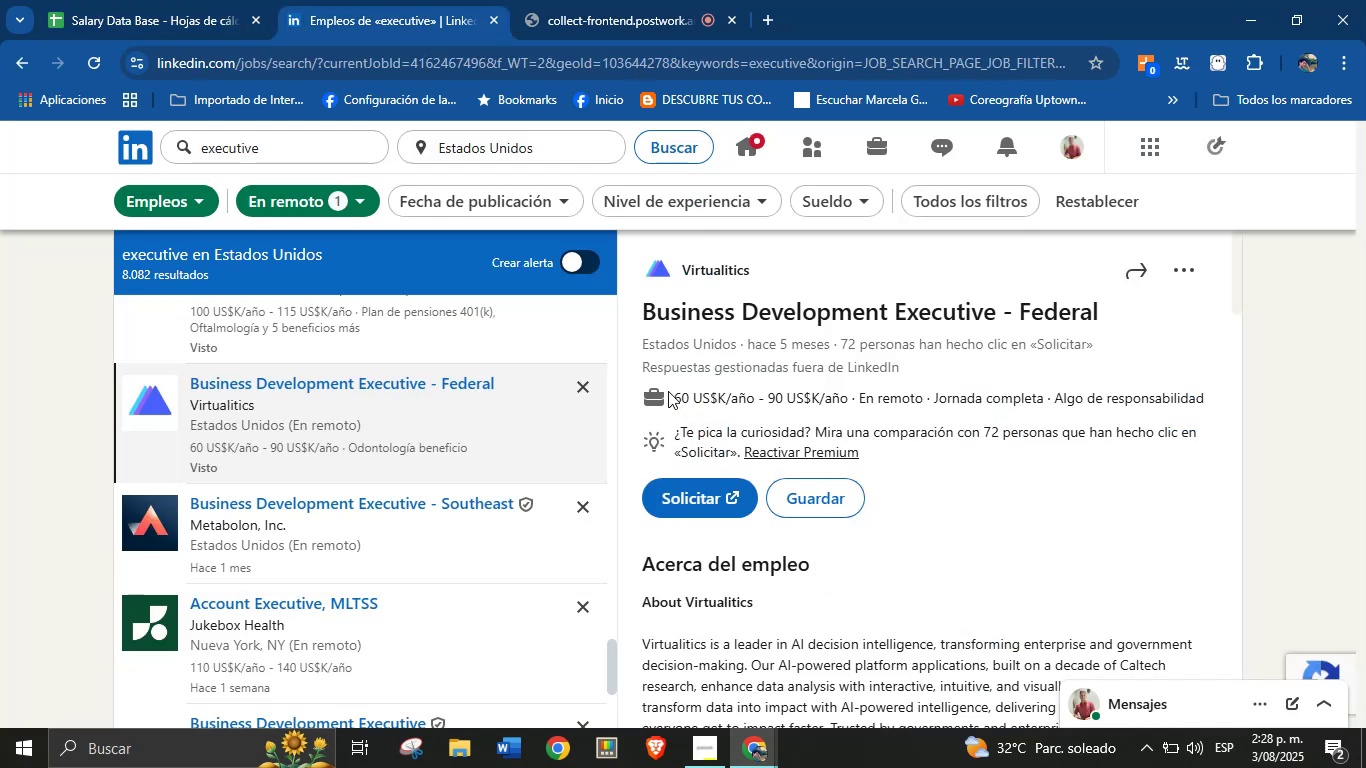 
key(Control+C)
 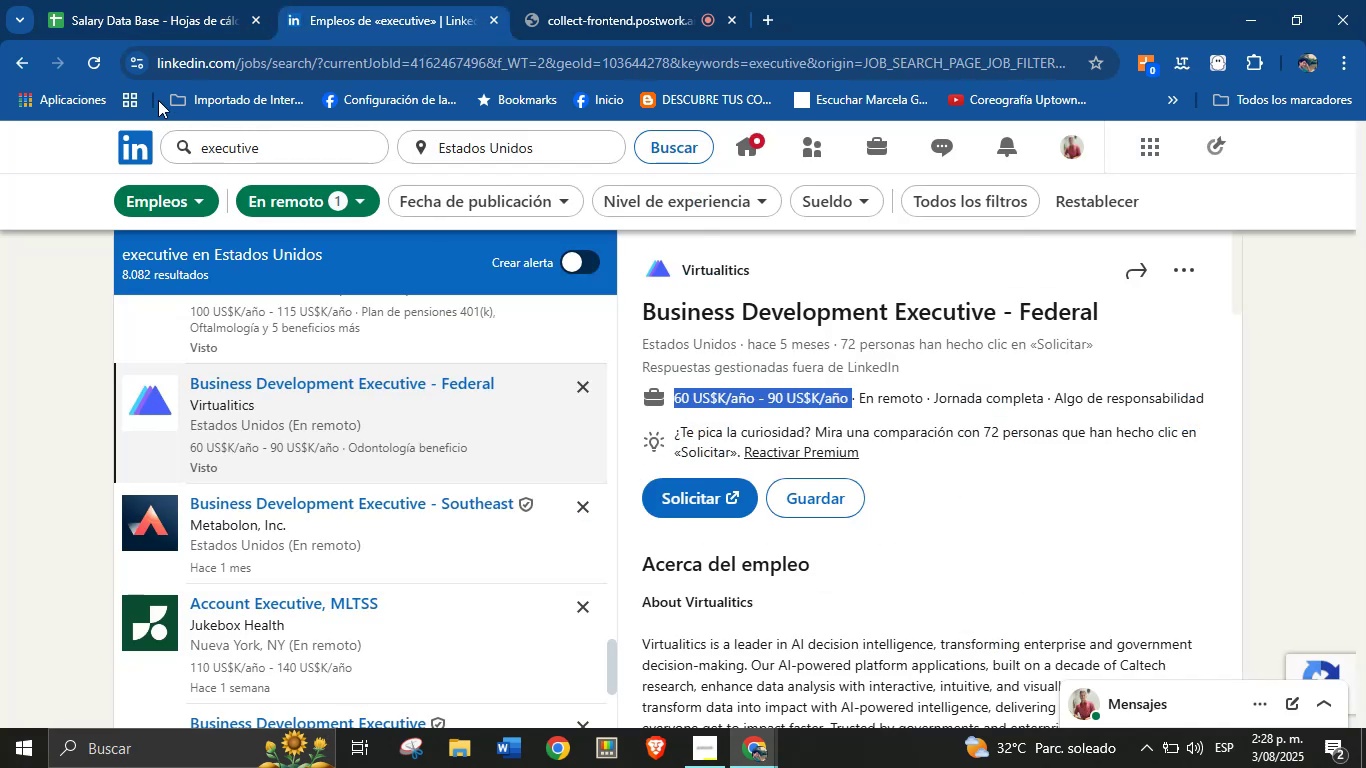 
left_click([233, 0])
 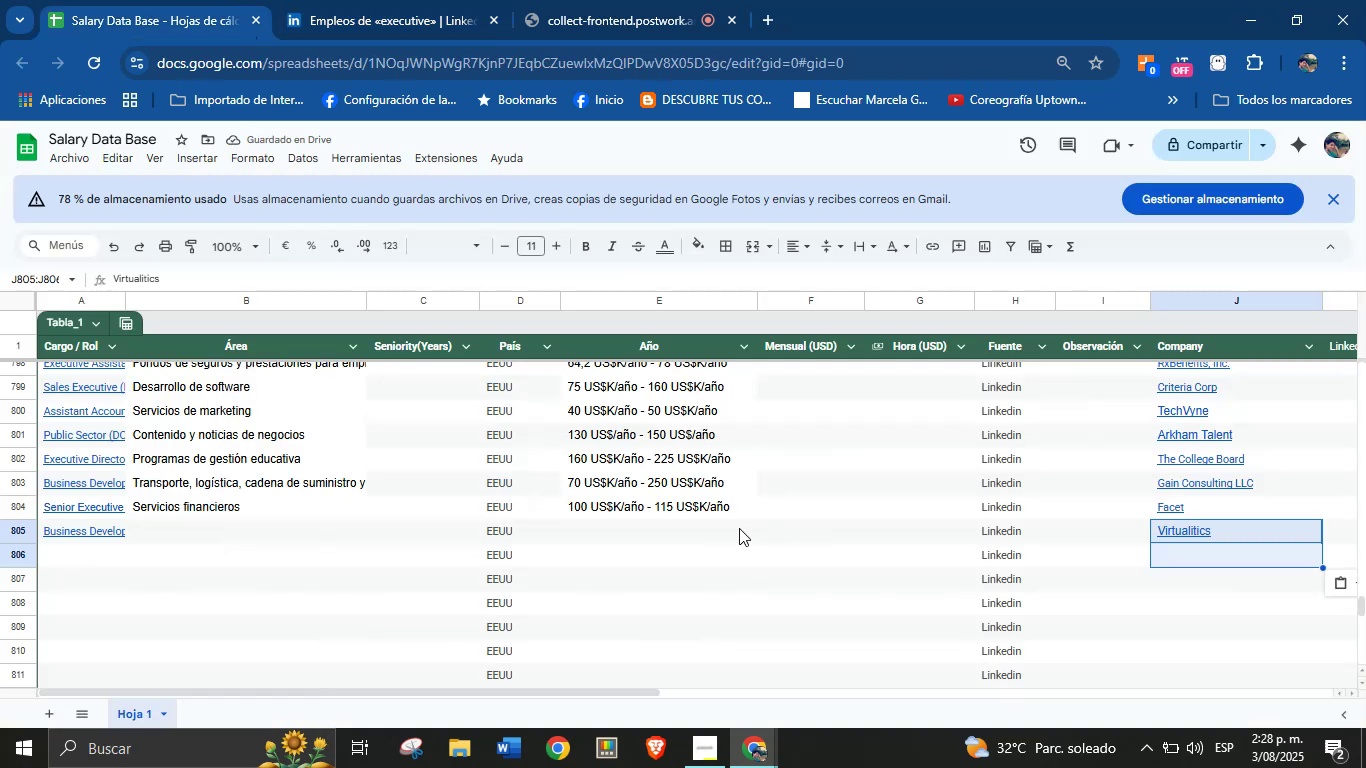 
key(Control+V)
 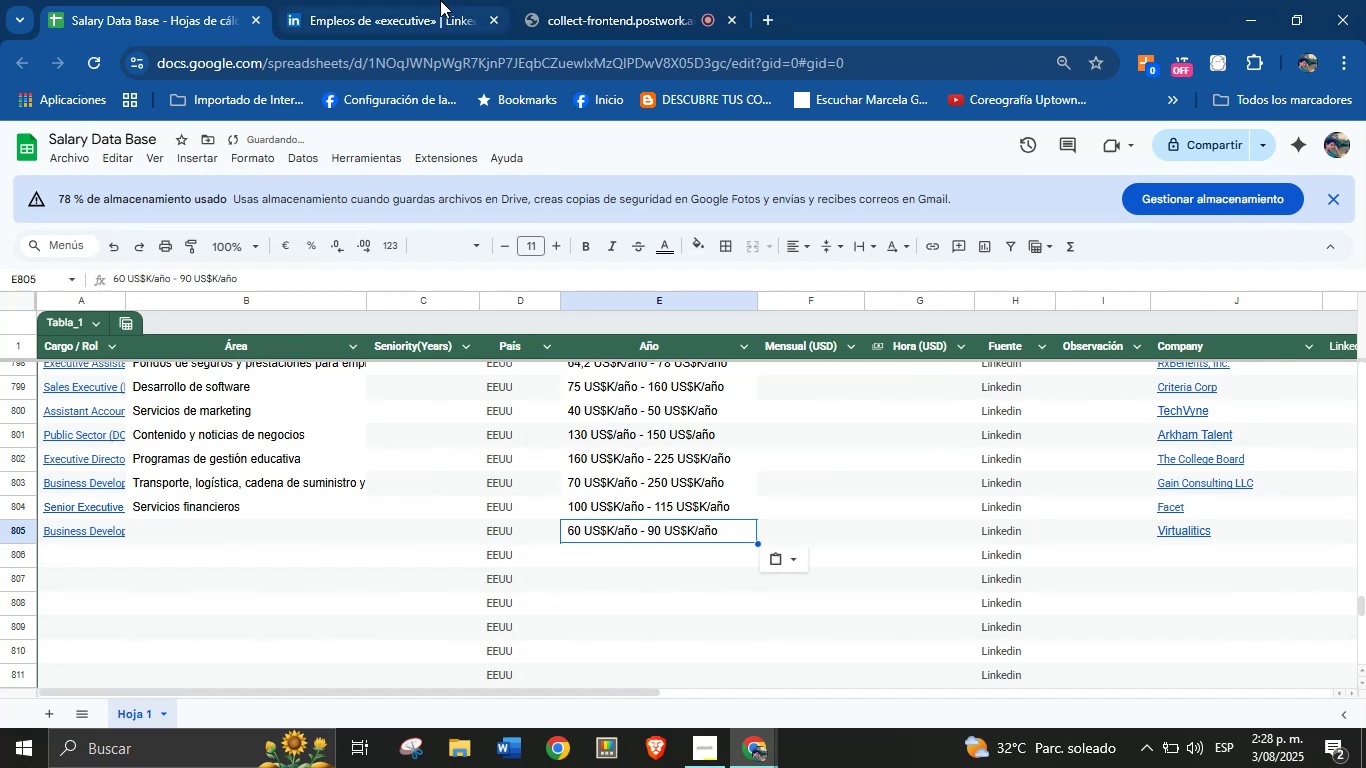 
scroll: coordinate [924, 462], scroll_direction: down, amount: 25.0
 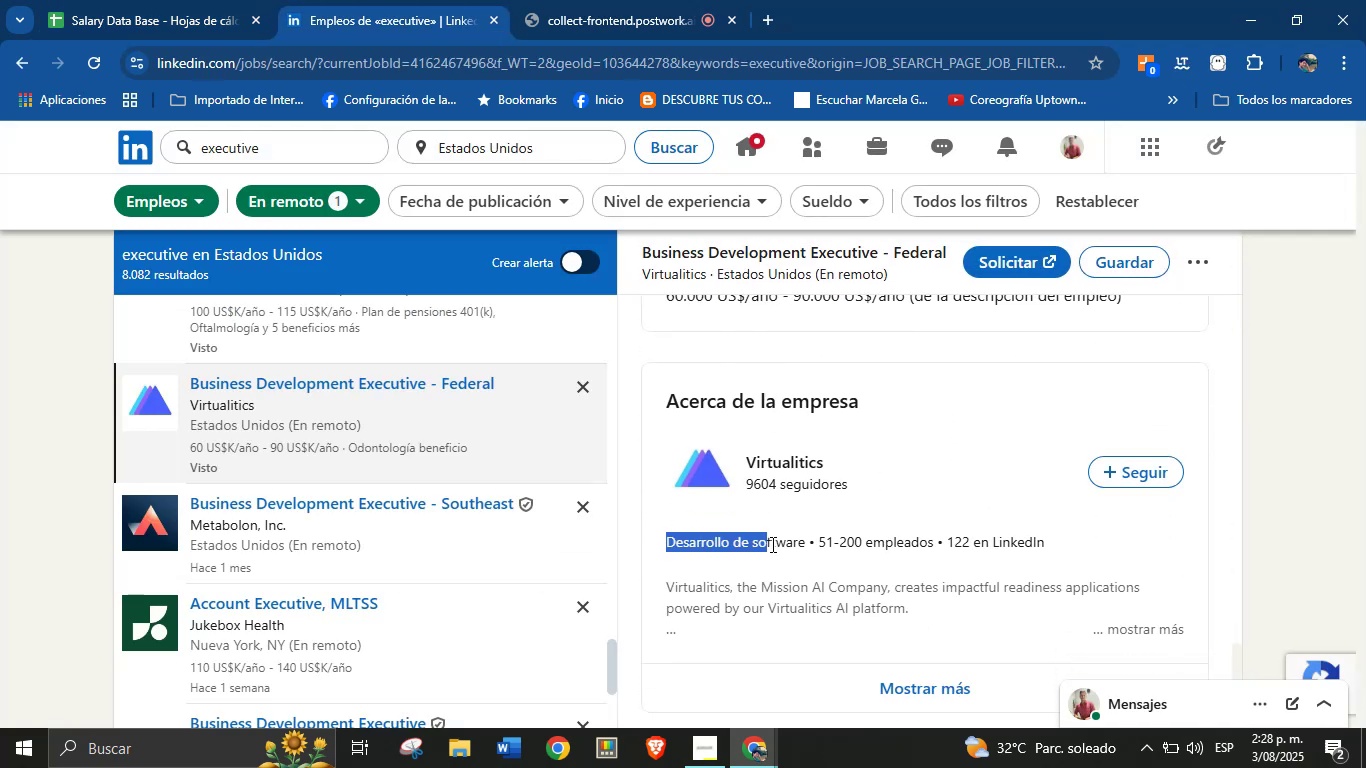 
key(Control+C)
 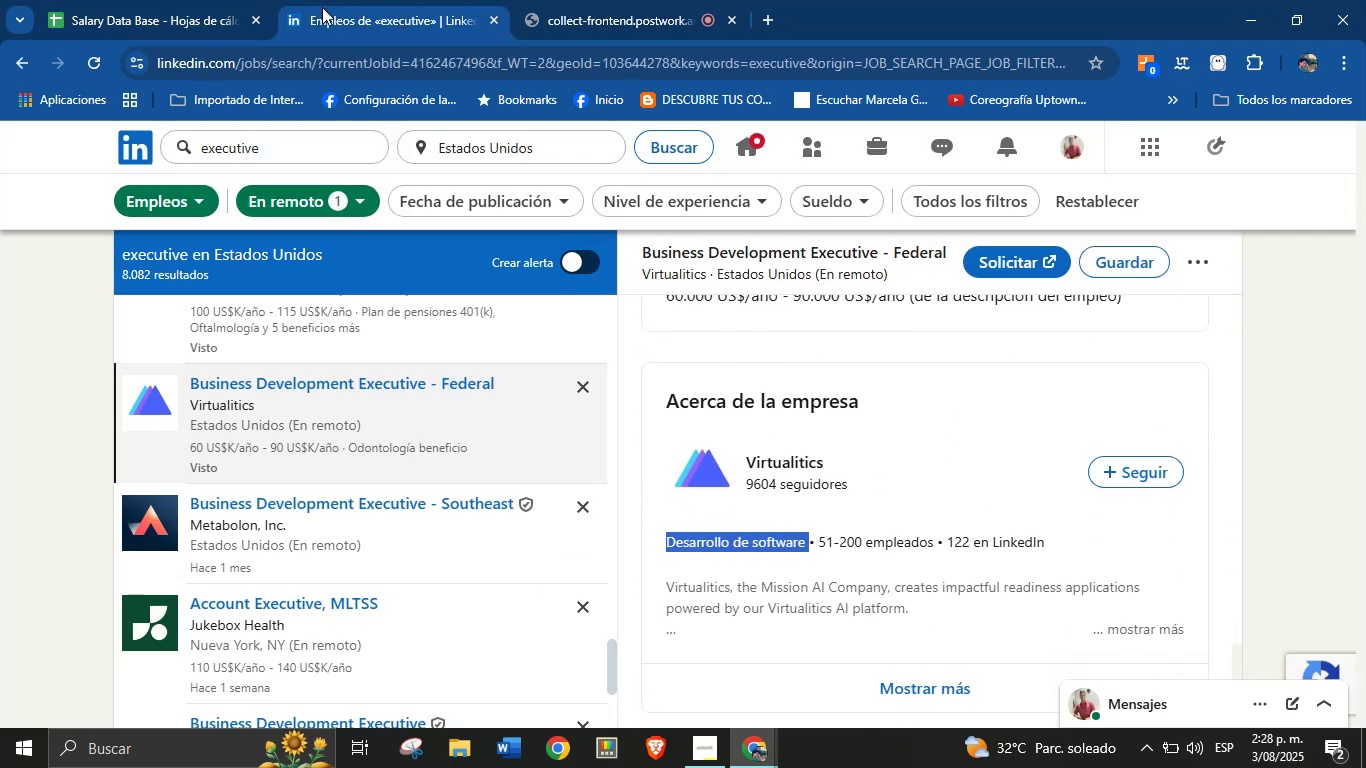 
left_click([245, 0])
 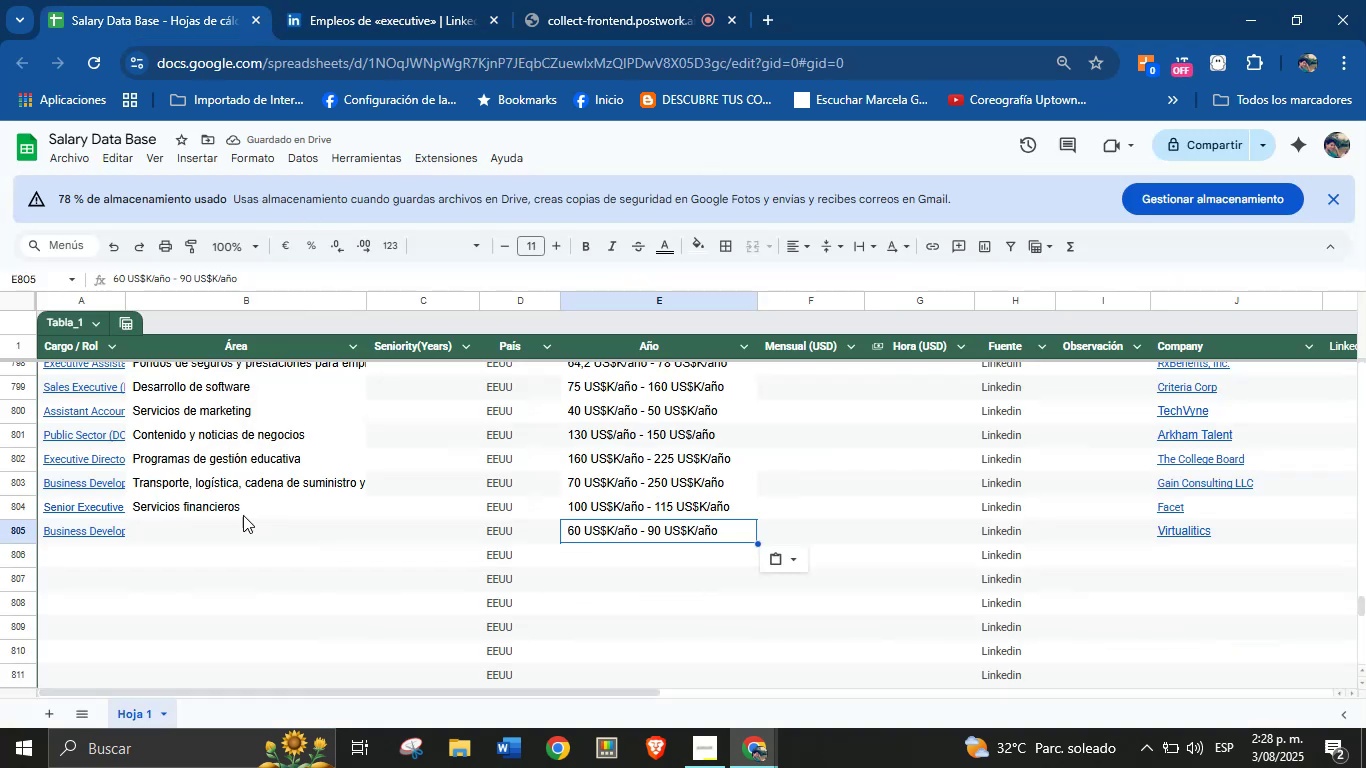 
left_click([229, 533])
 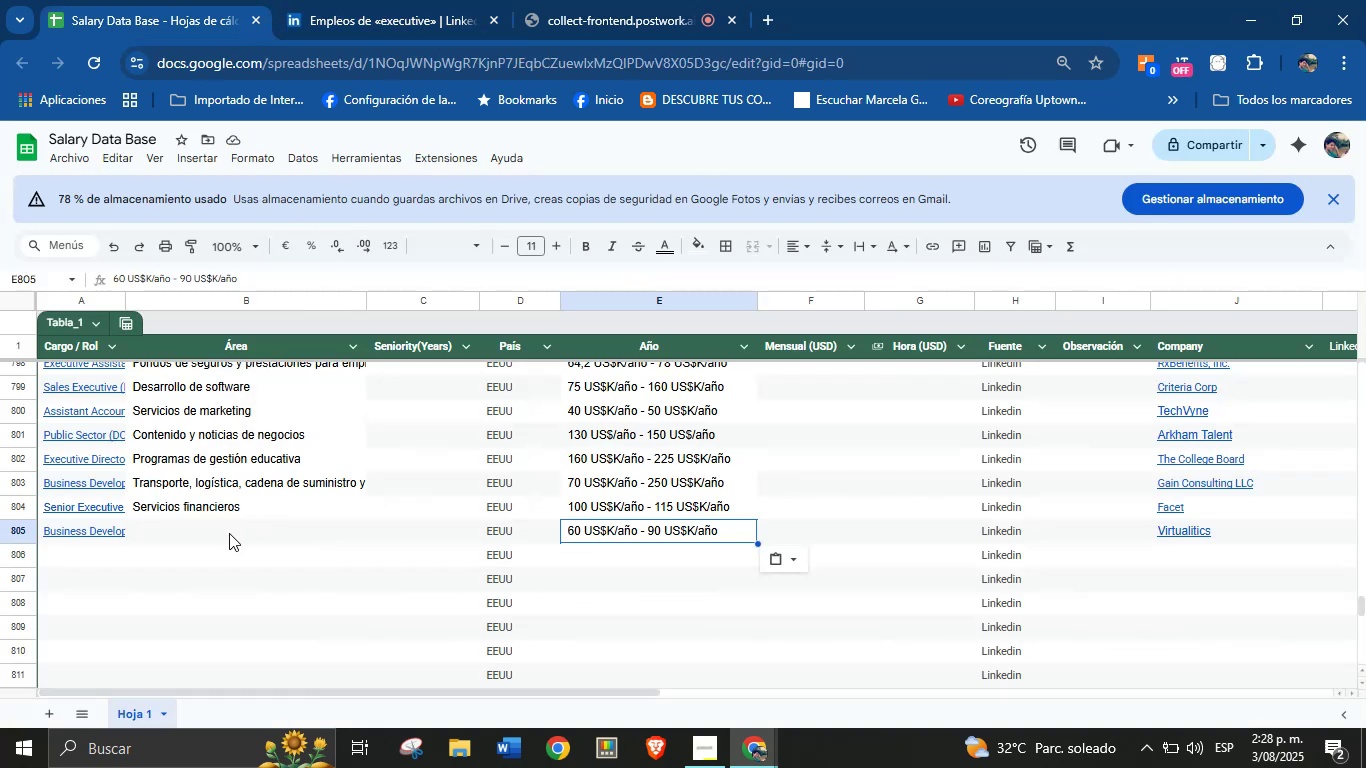 
key(Control+V)
 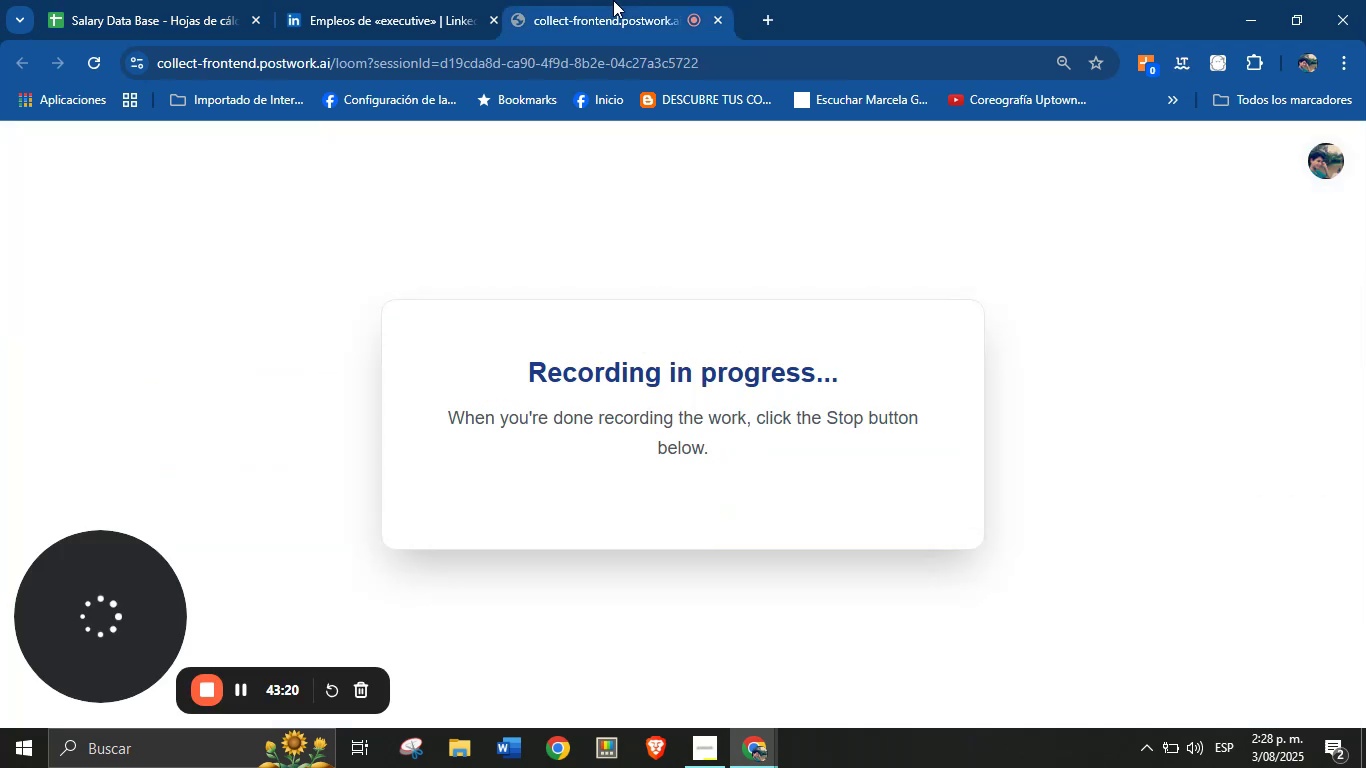 
left_click([394, 0])
 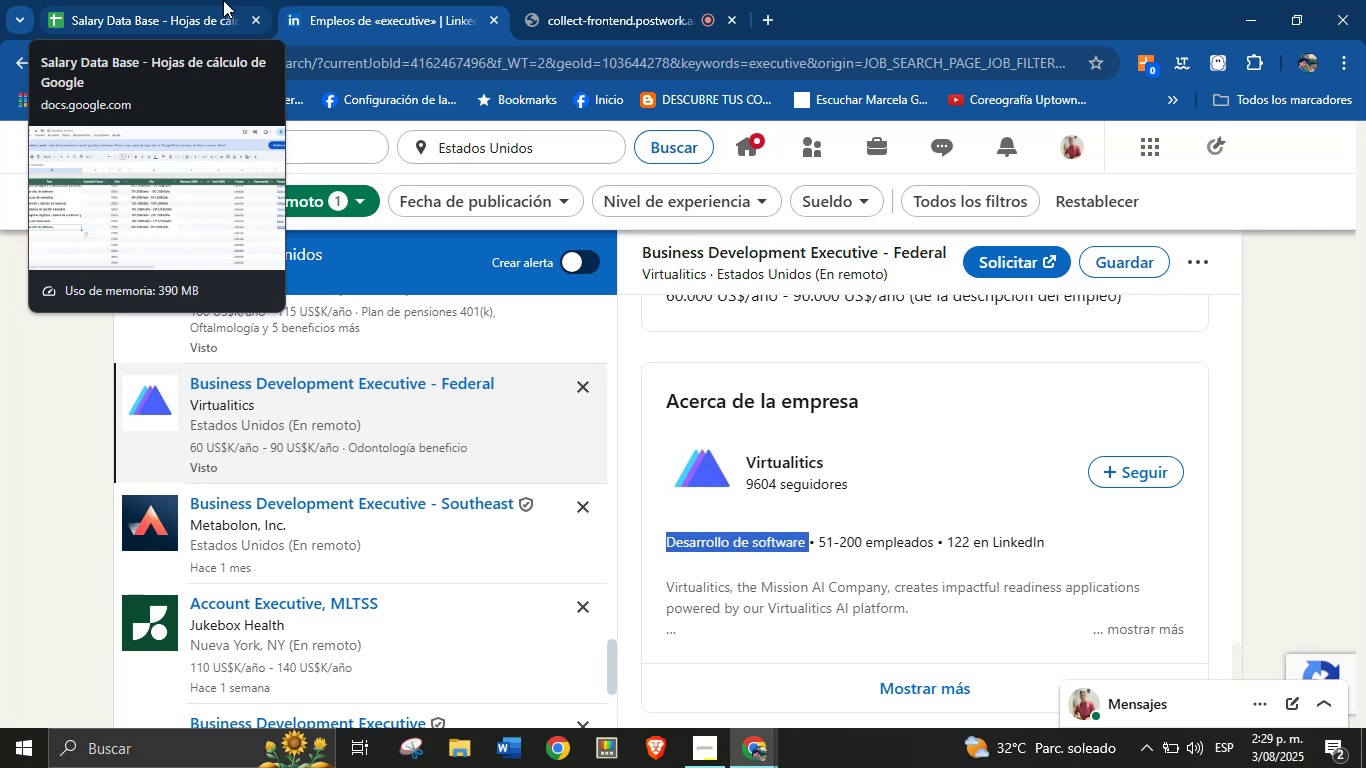 
wait(34.8)
 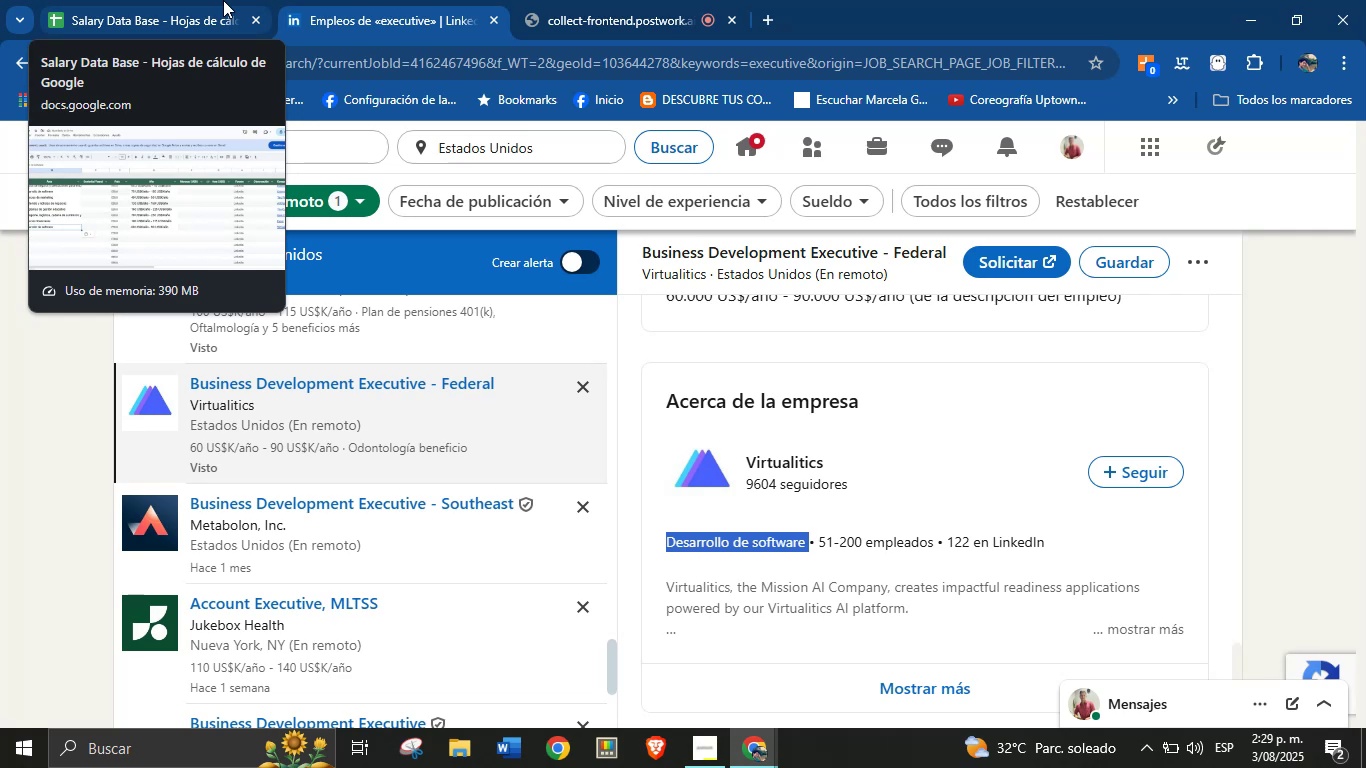 
scroll: coordinate [265, 393], scroll_direction: down, amount: 1.0
 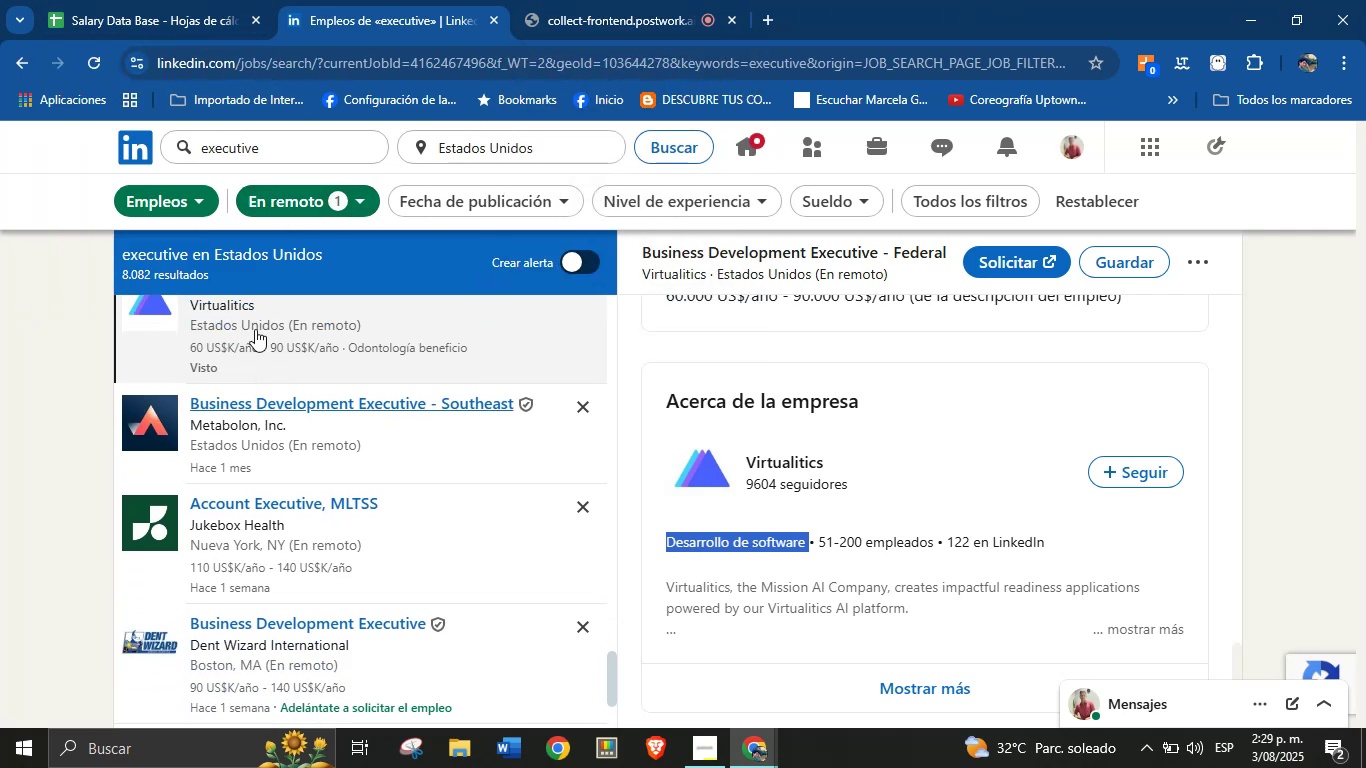 
left_click([174, 0])
 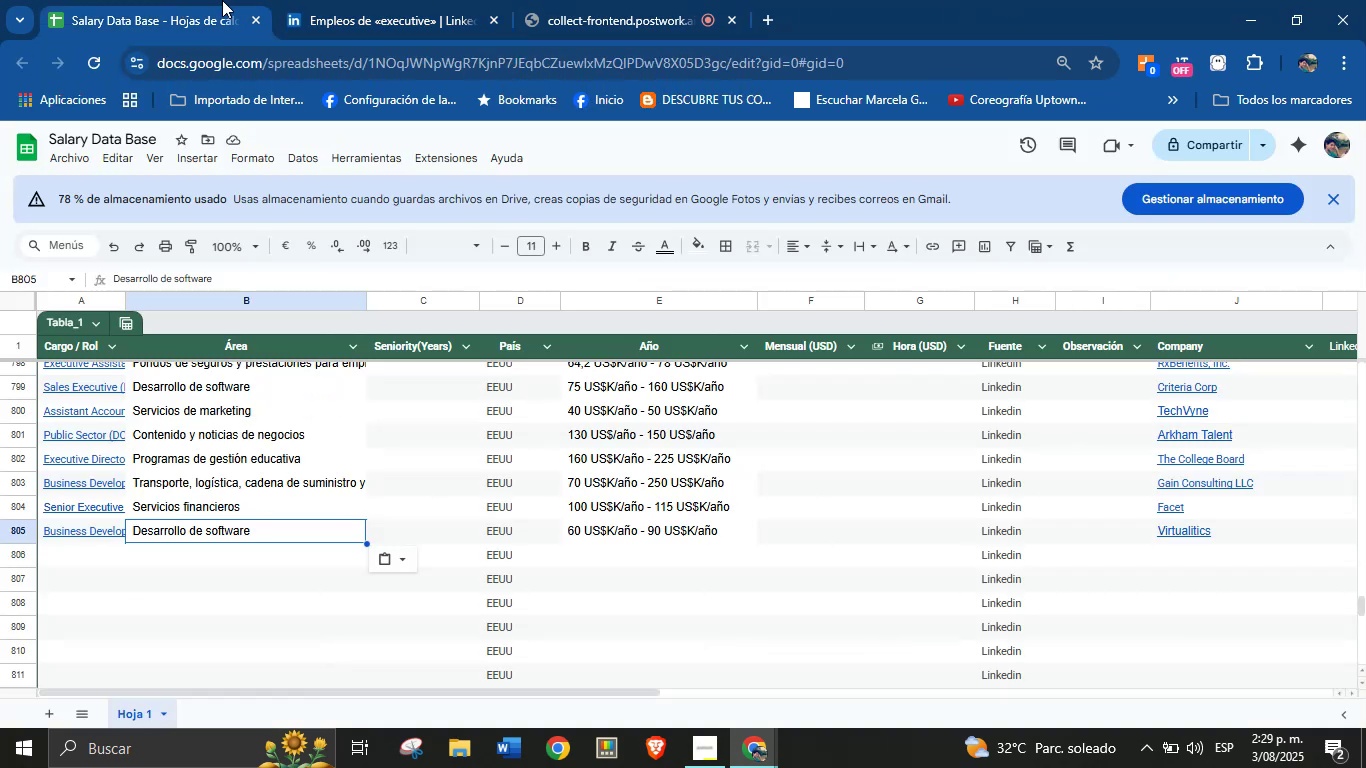 
left_click([389, 0])
 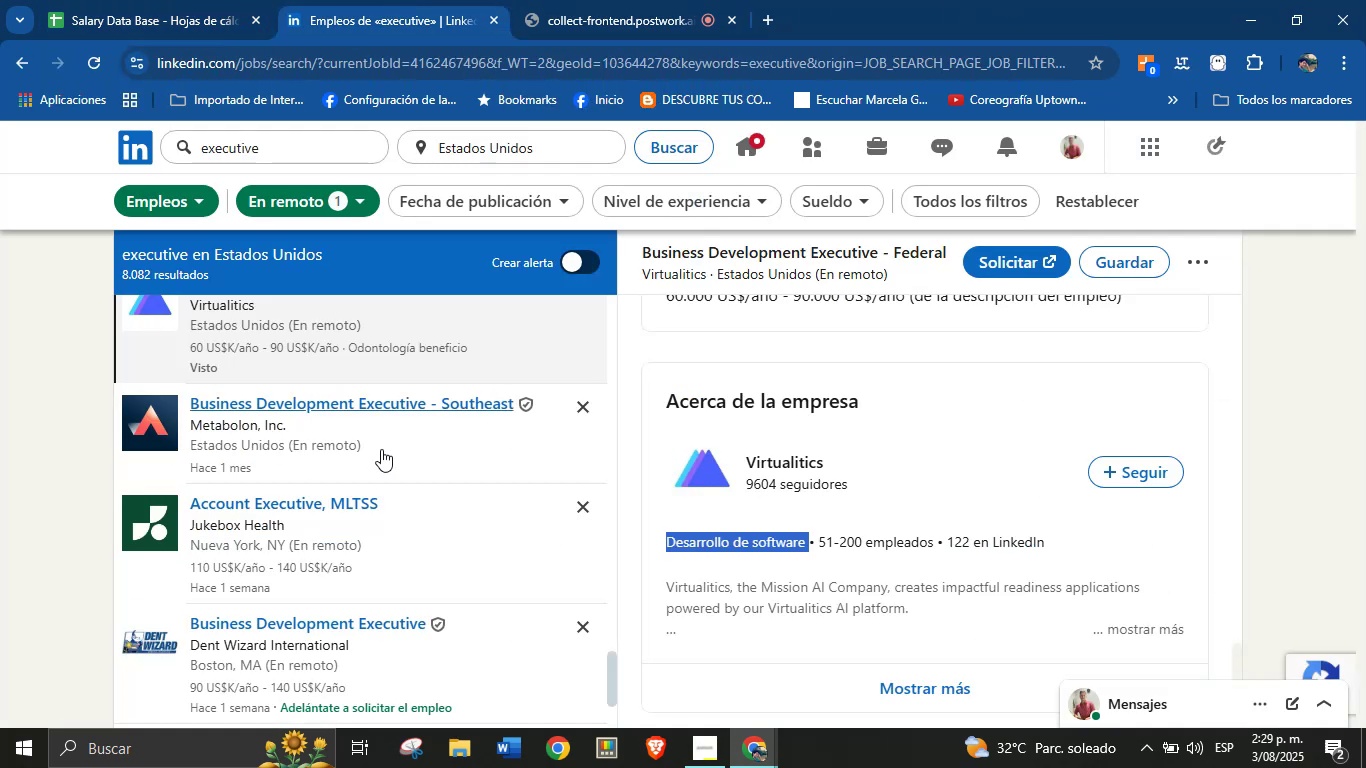 
scroll: coordinate [372, 432], scroll_direction: down, amount: 1.0
 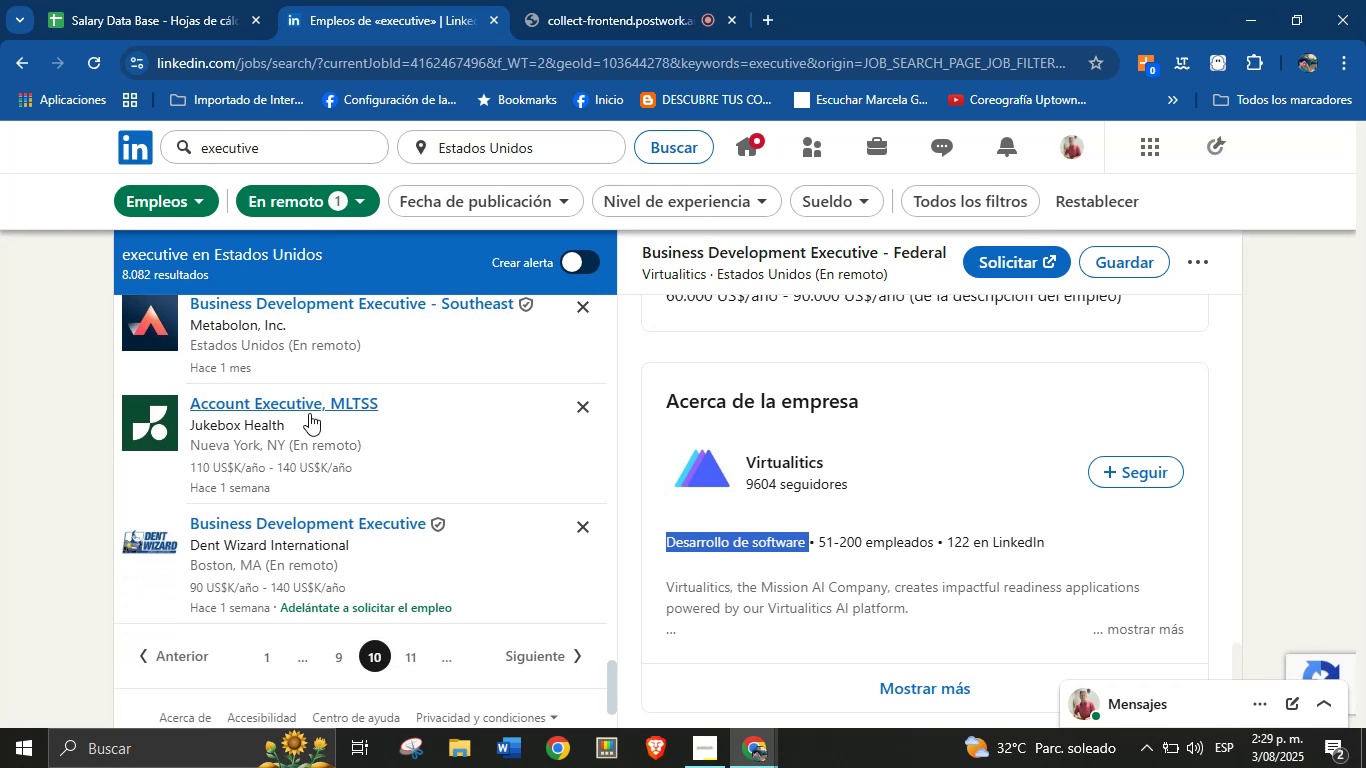 
left_click([309, 413])
 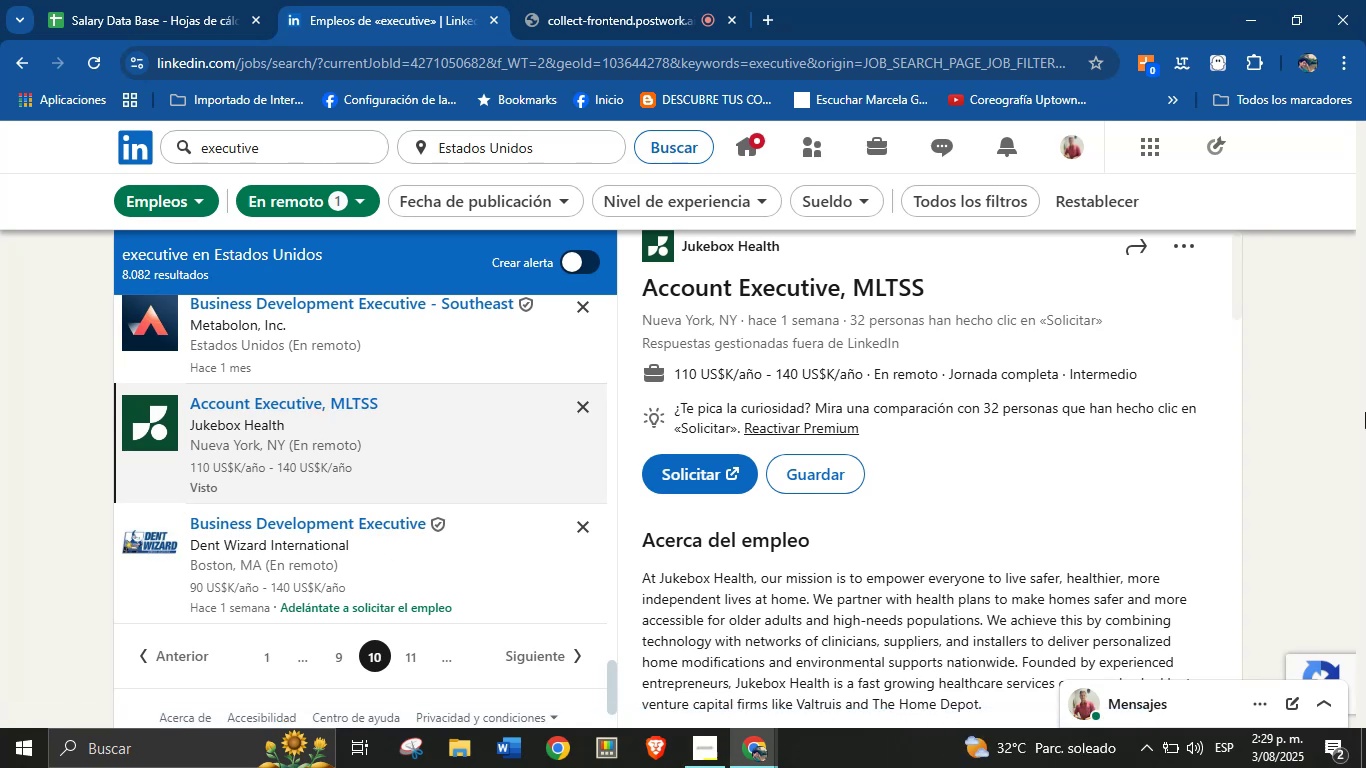 
wait(18.03)
 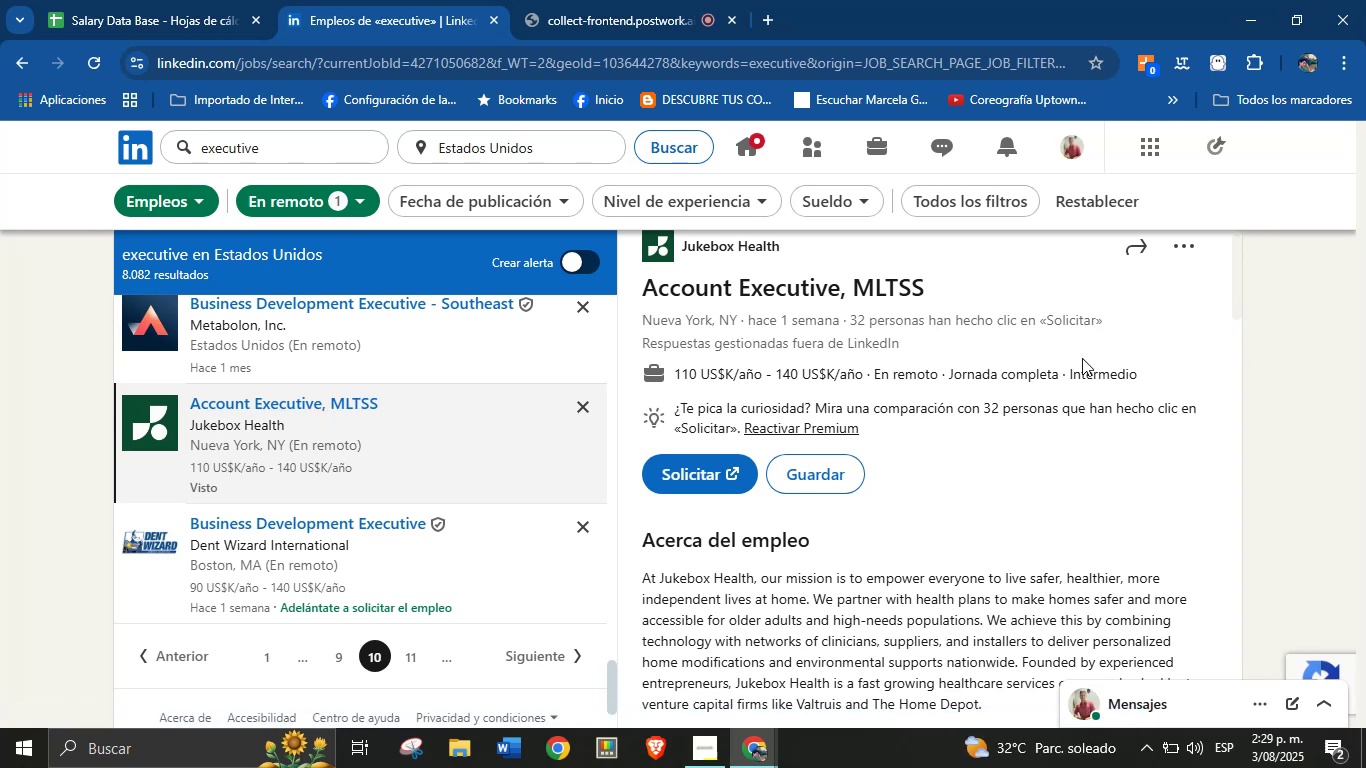 
key(Control+C)
 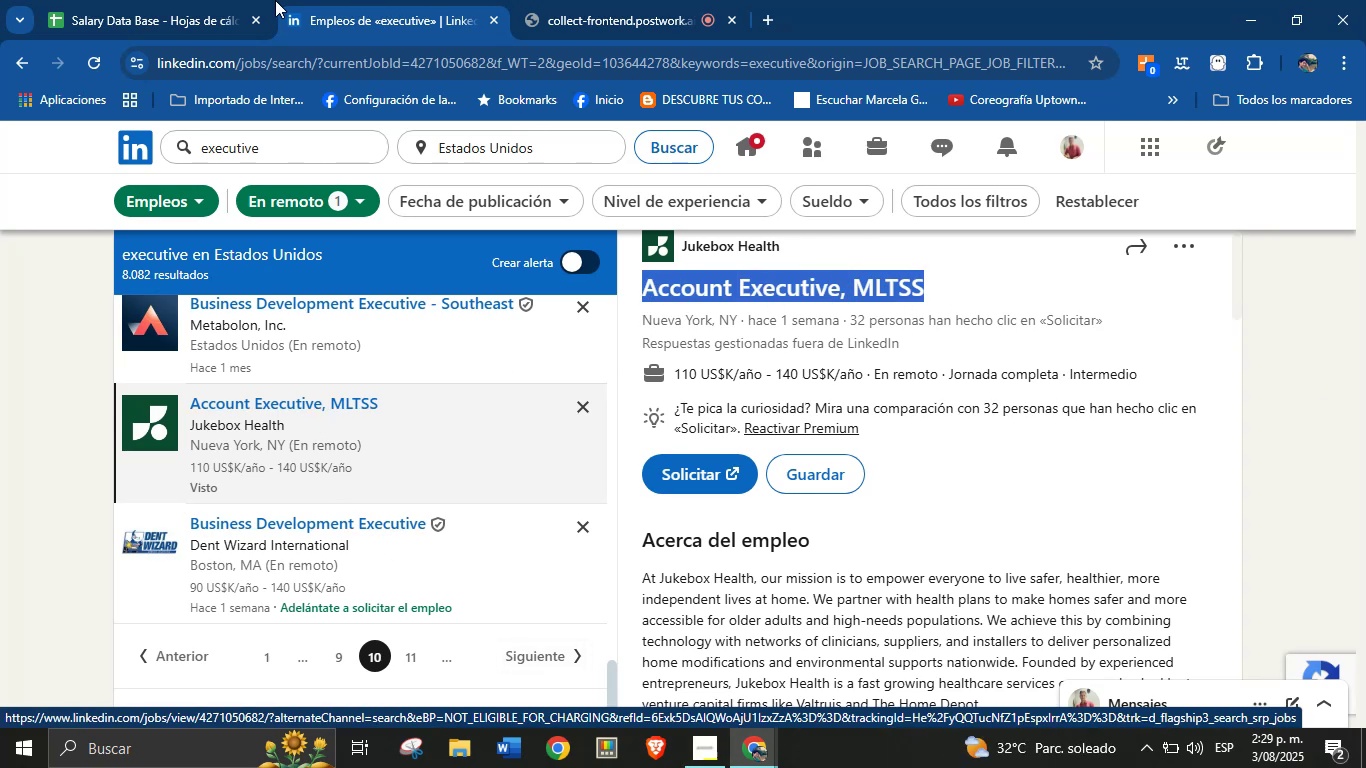 
left_click([215, 0])
 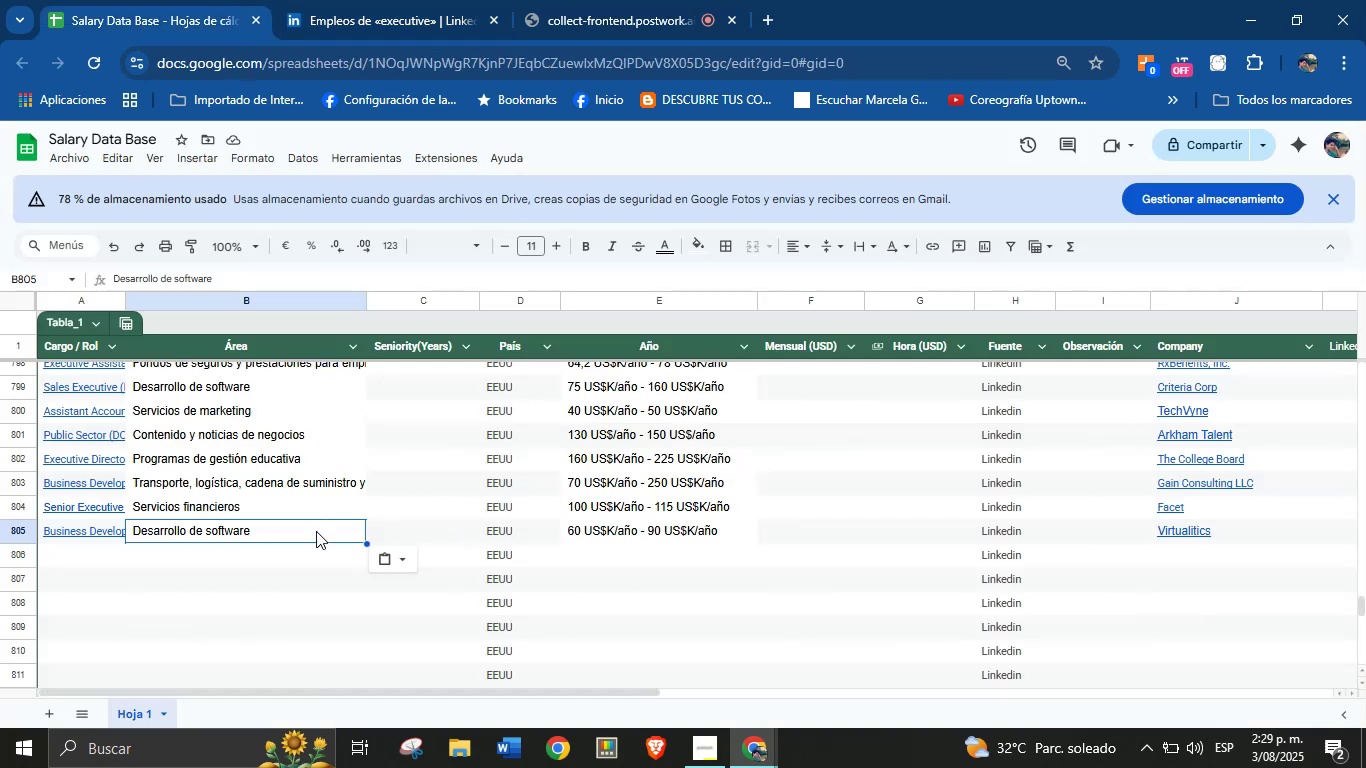 
key(Control+V)
 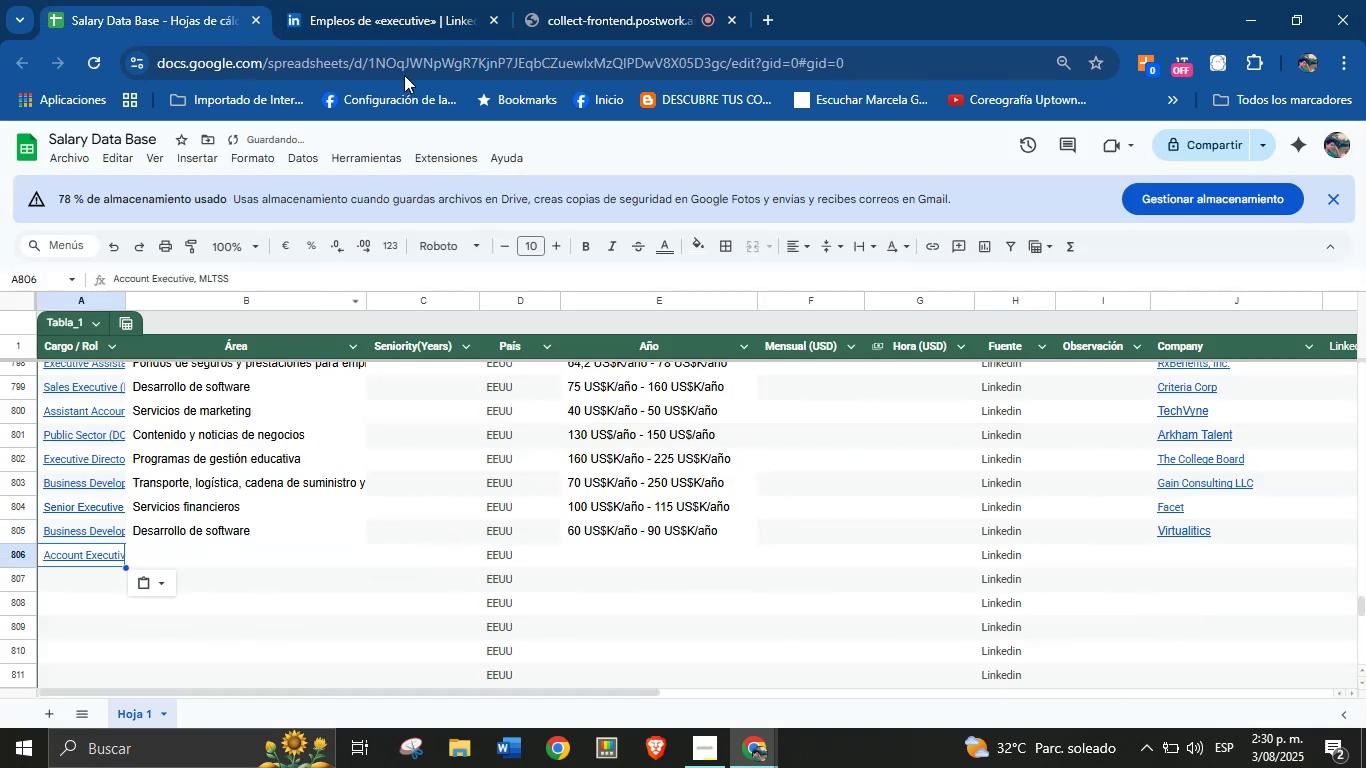 
left_click([399, 0])
 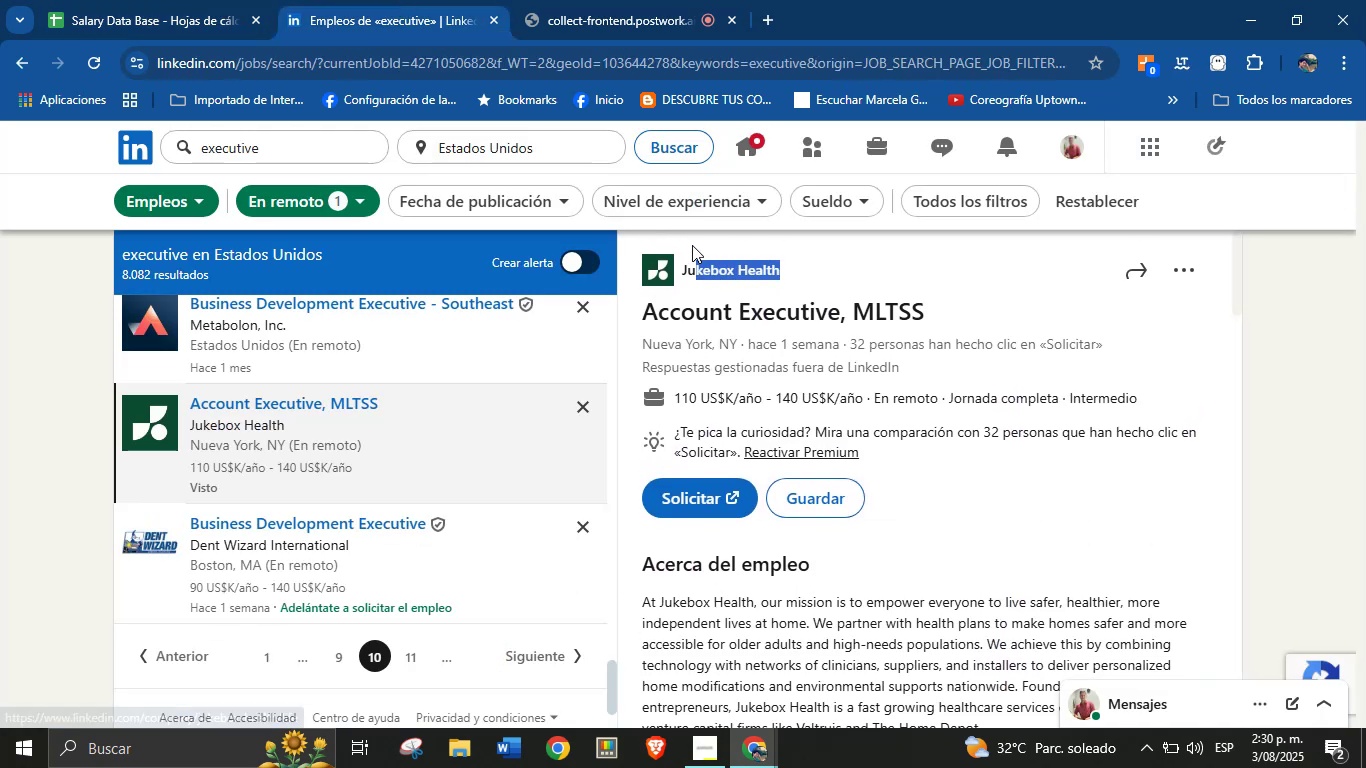 
hold_key(key=ControlLeft, duration=0.36)
 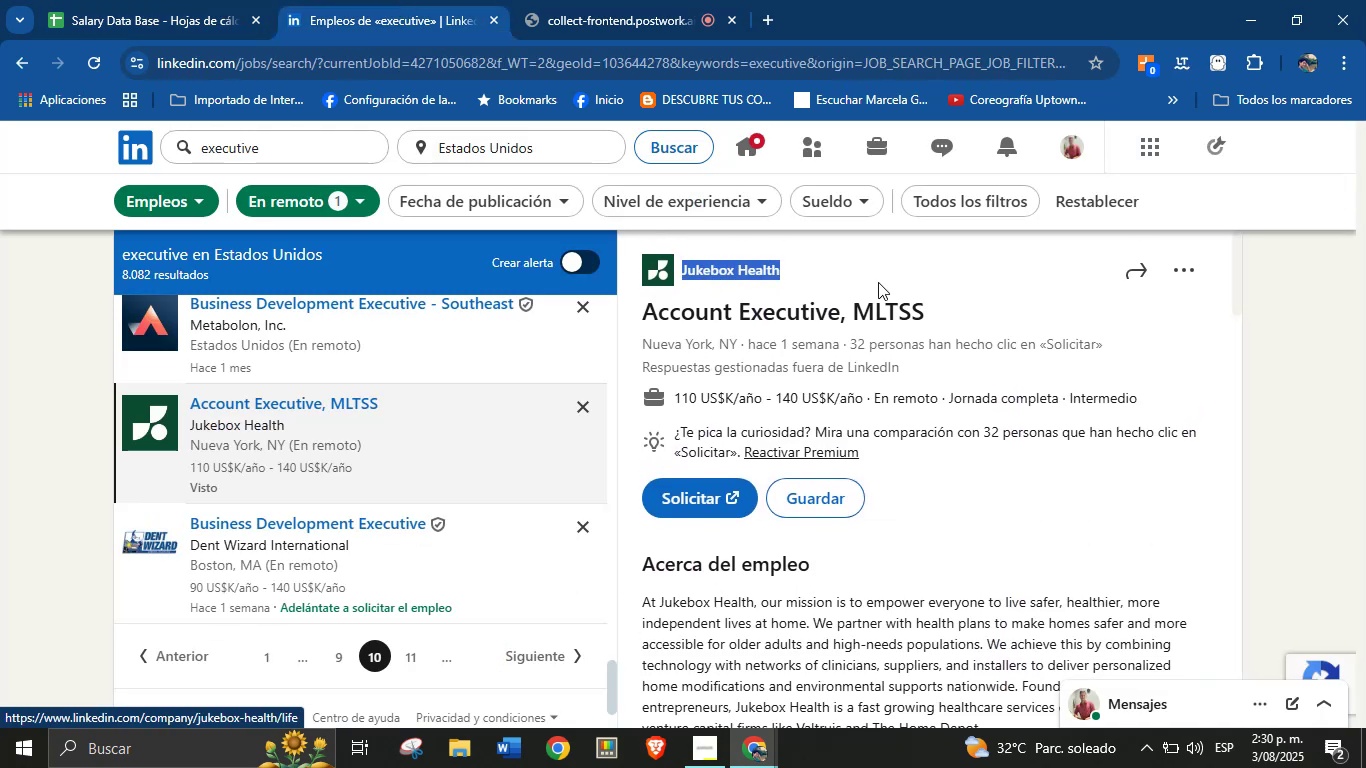 
left_click([894, 282])
 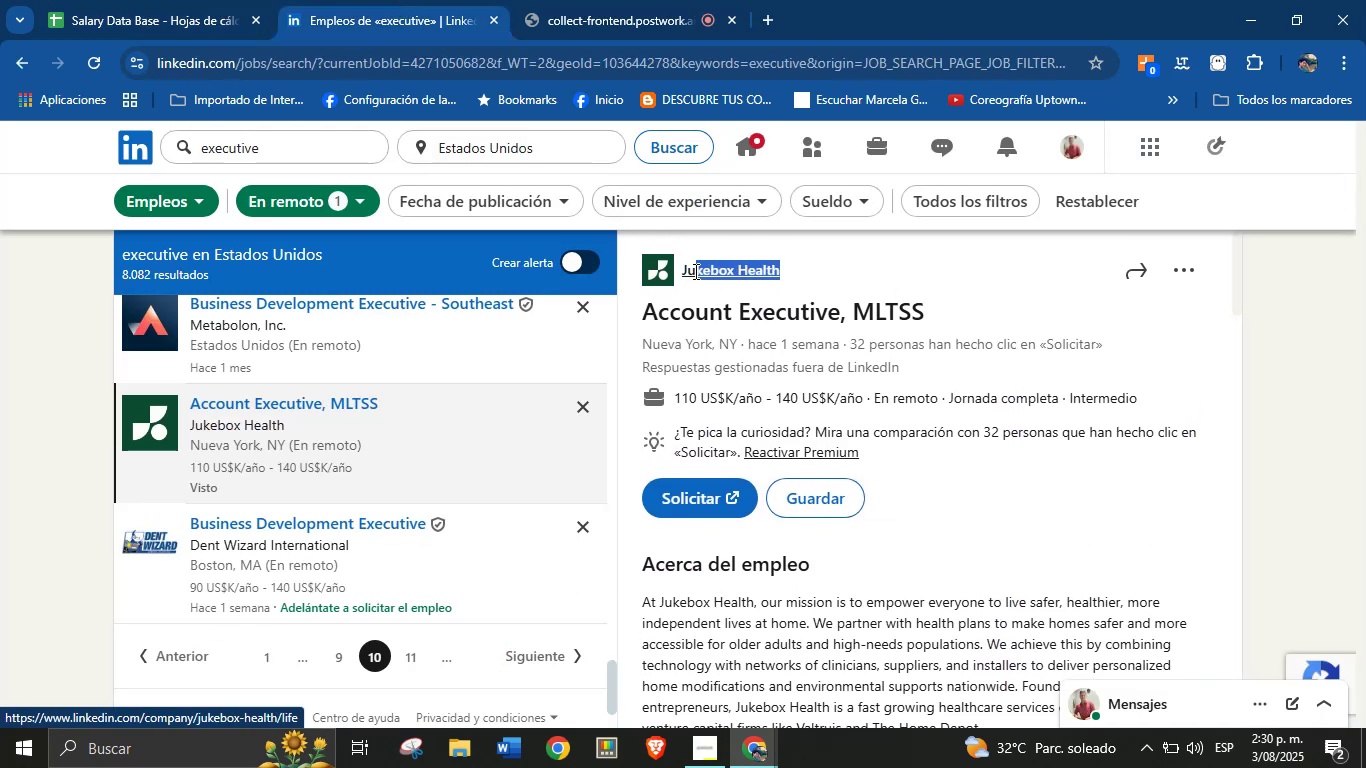 
key(Control+C)
 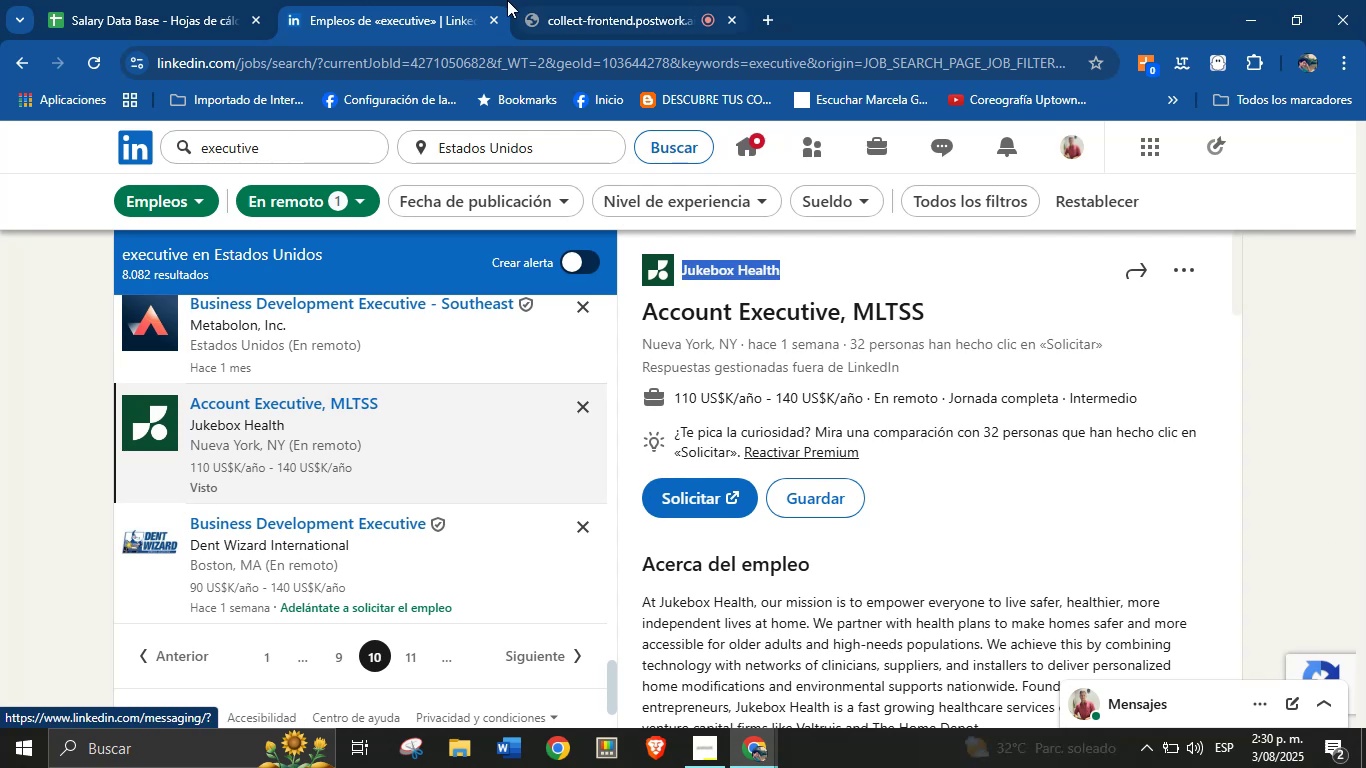 
left_click([158, 0])
 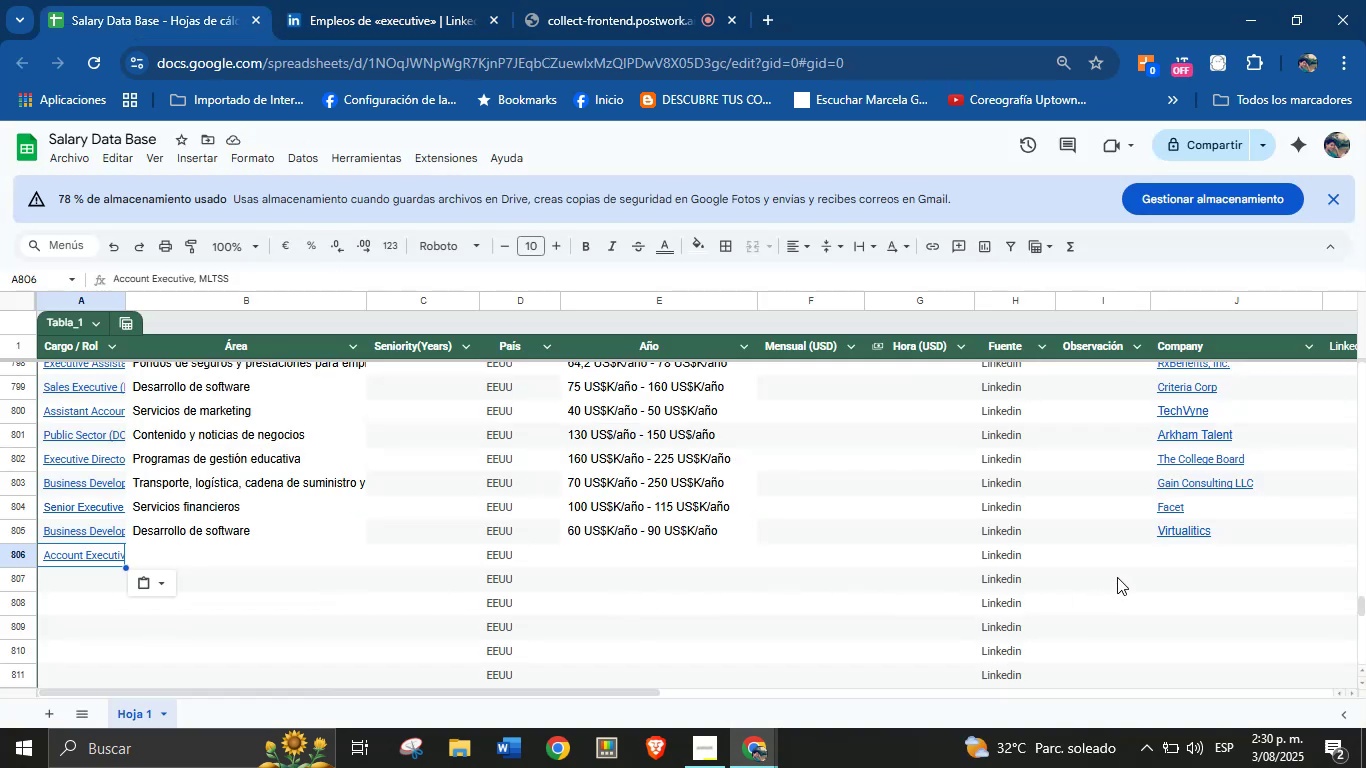 
left_click([1156, 553])
 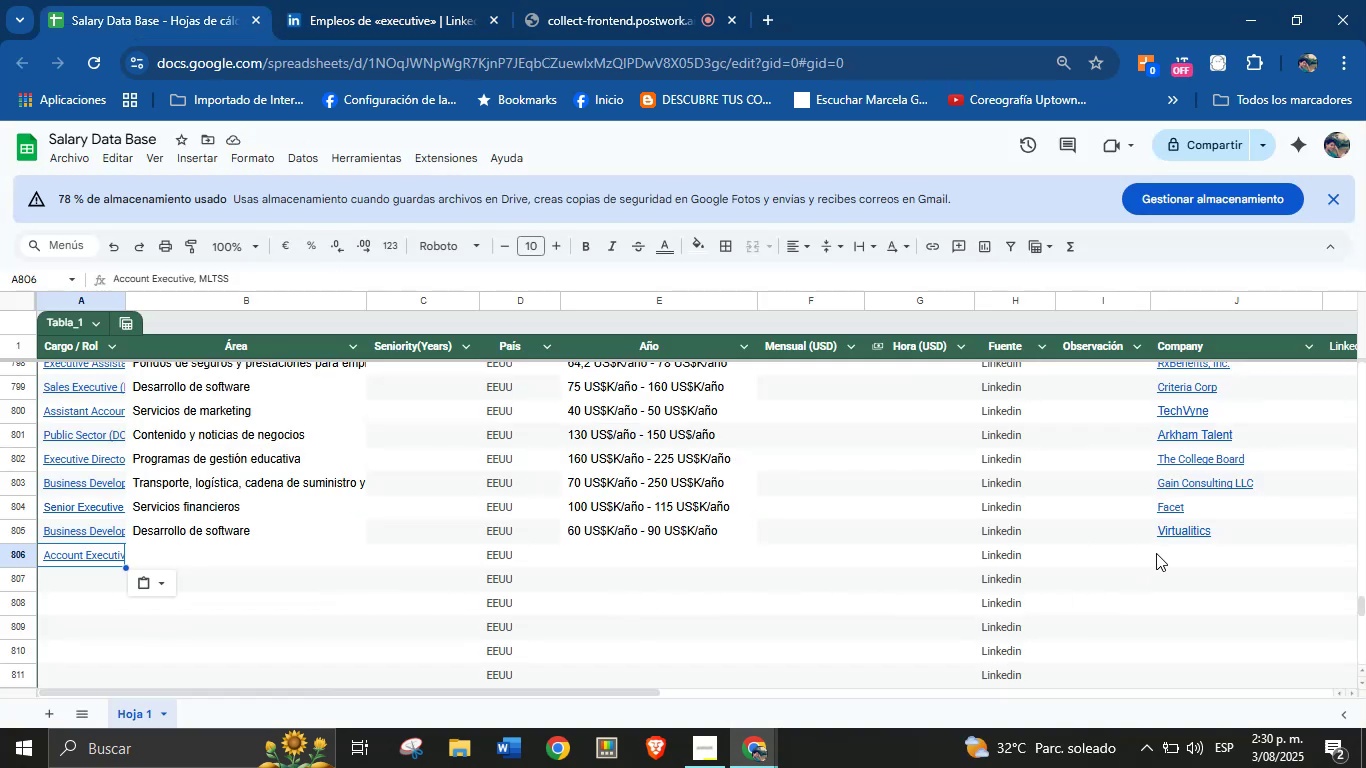 
key(Control+V)
 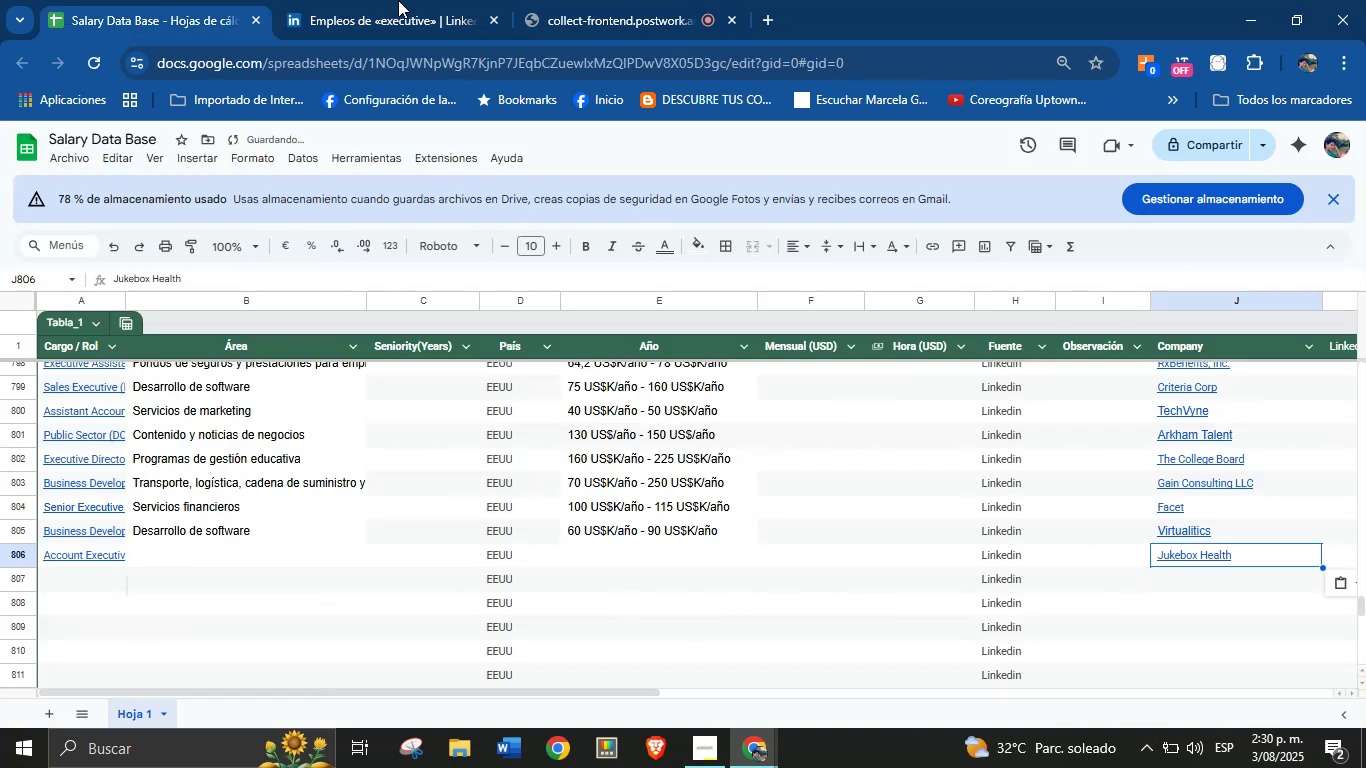 
left_click([356, 0])
 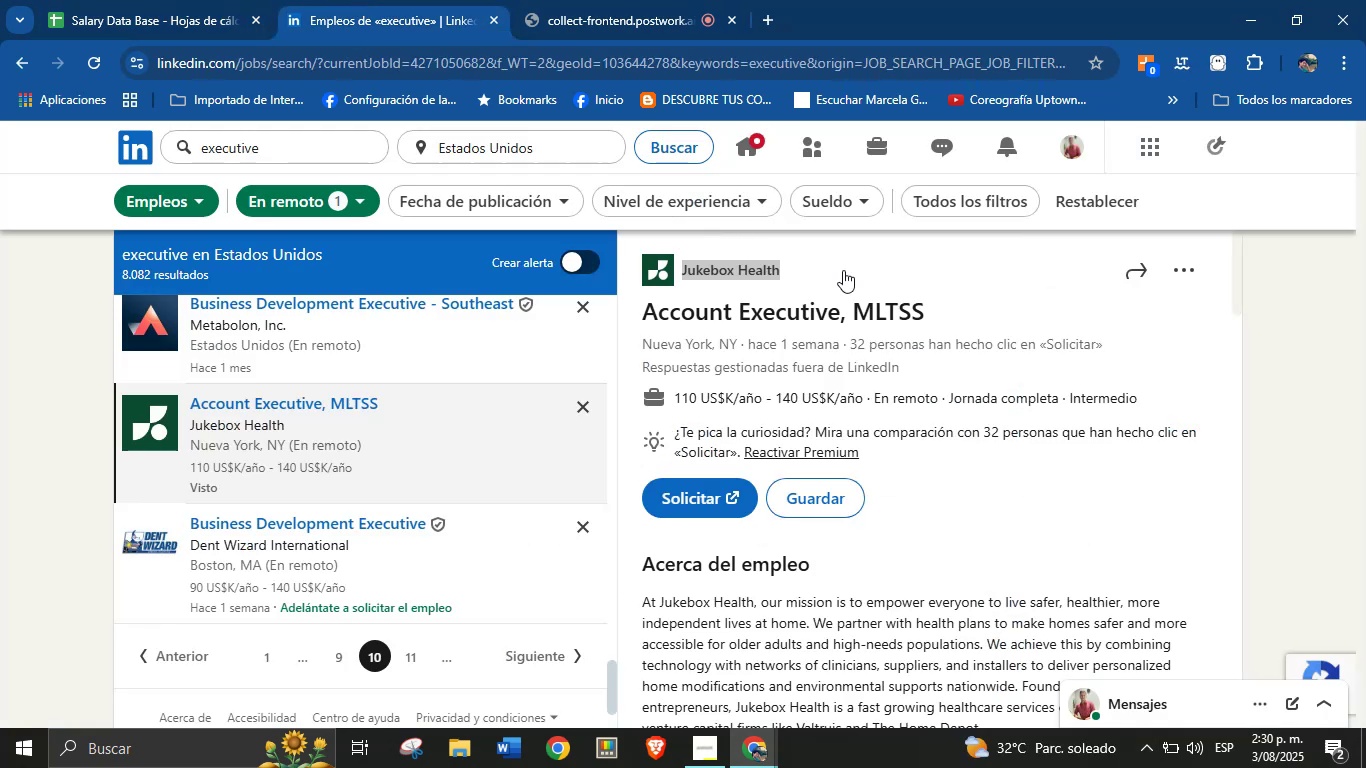 
left_click([1083, 361])
 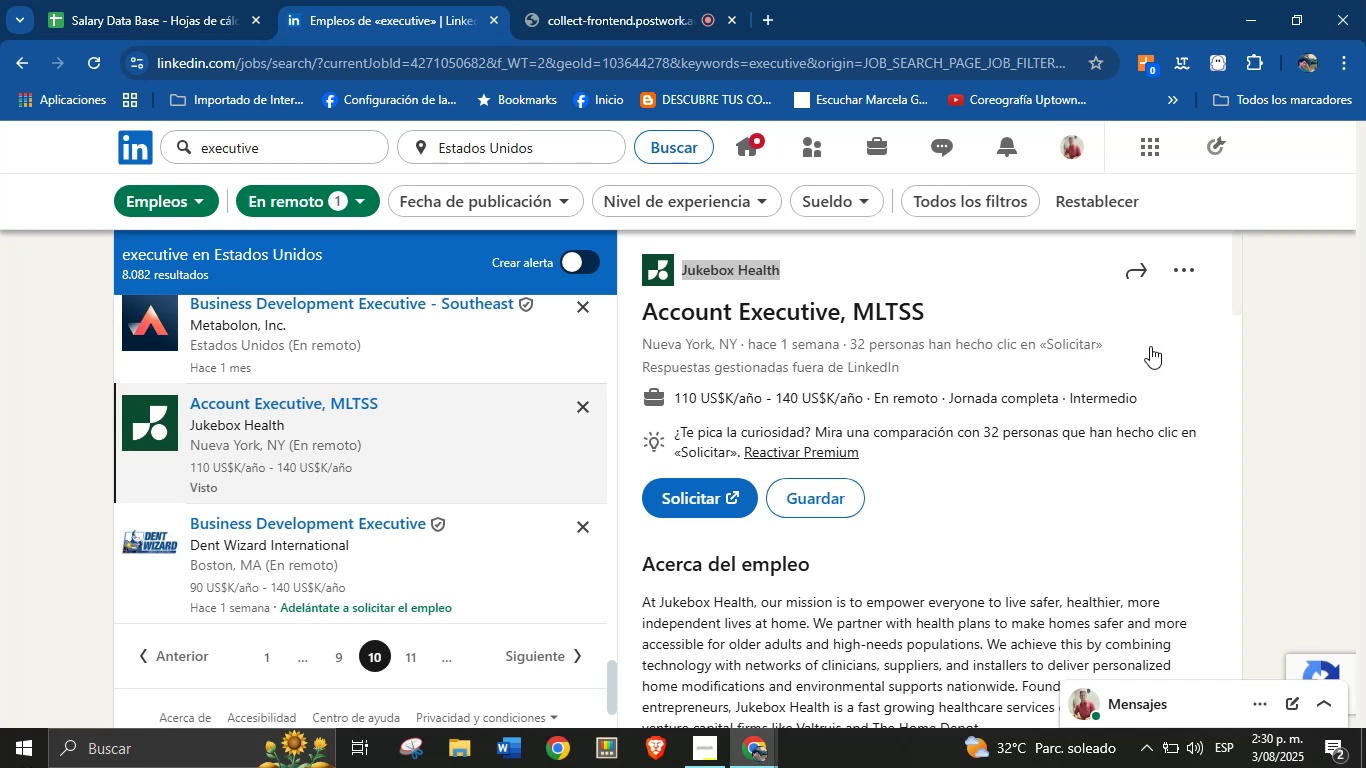 
wait(5.96)
 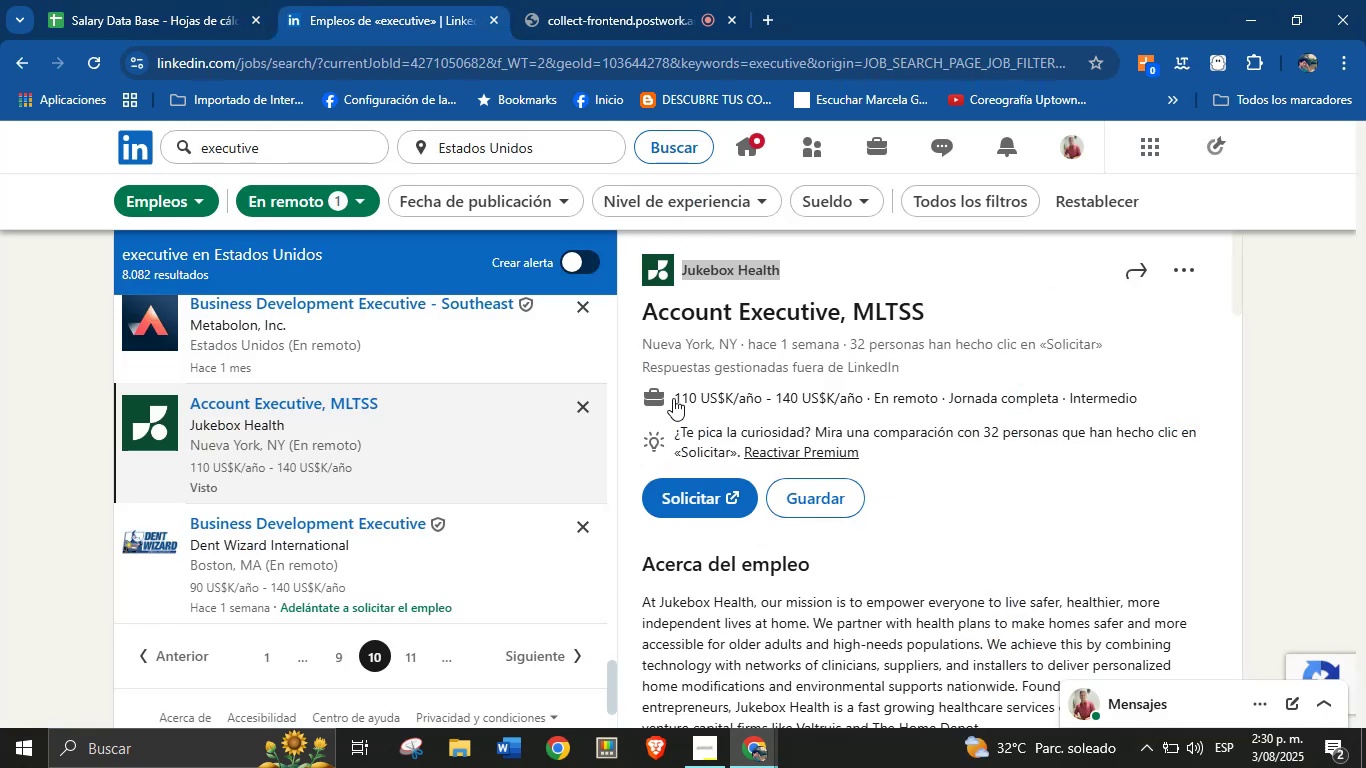 
left_click([1142, 332])
 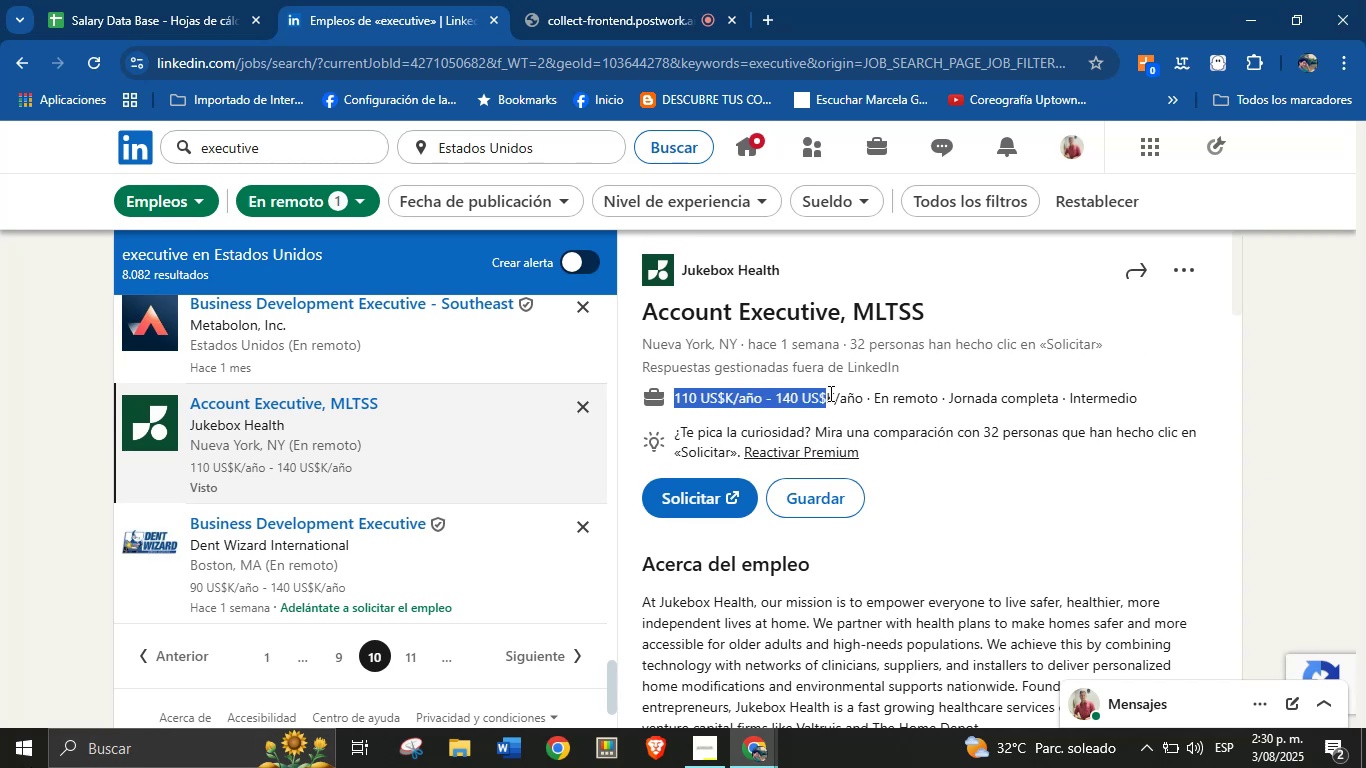 
key(Control+C)
 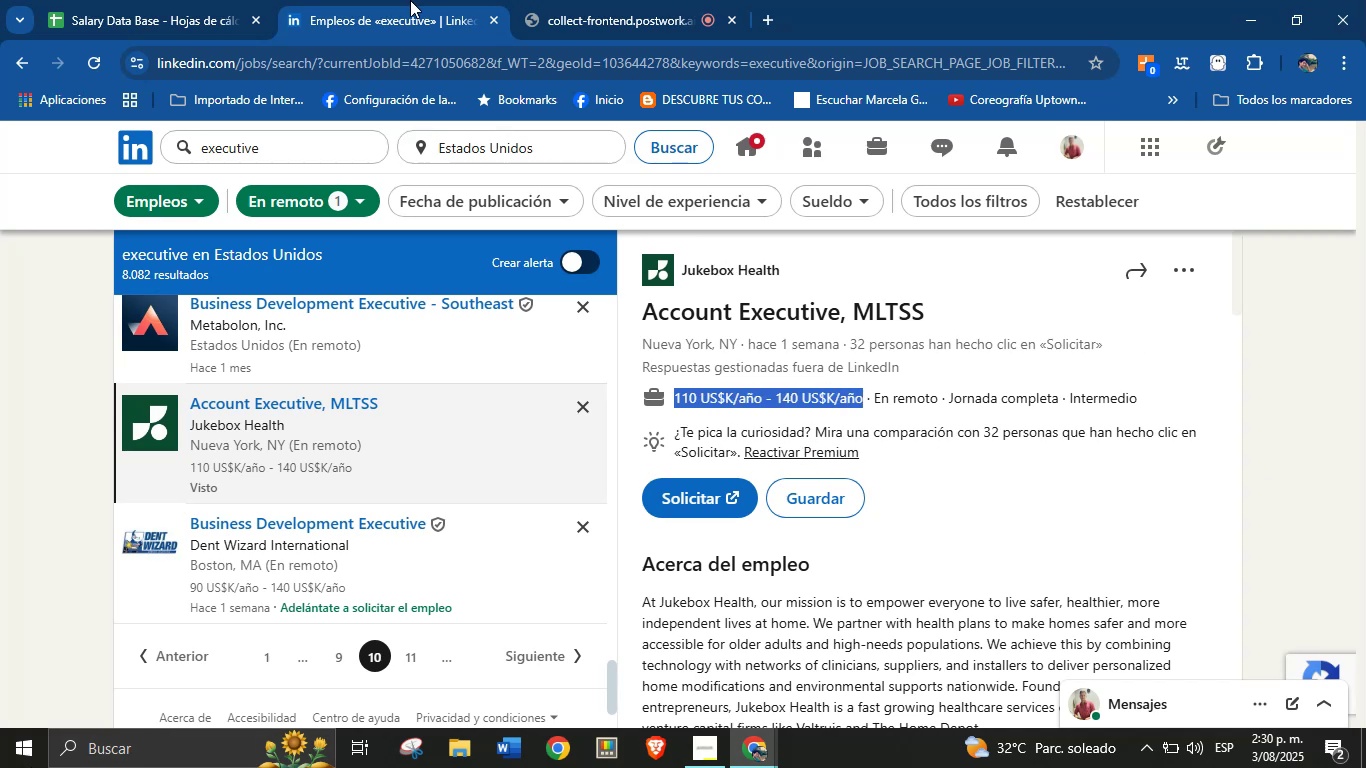 
left_click([223, 0])
 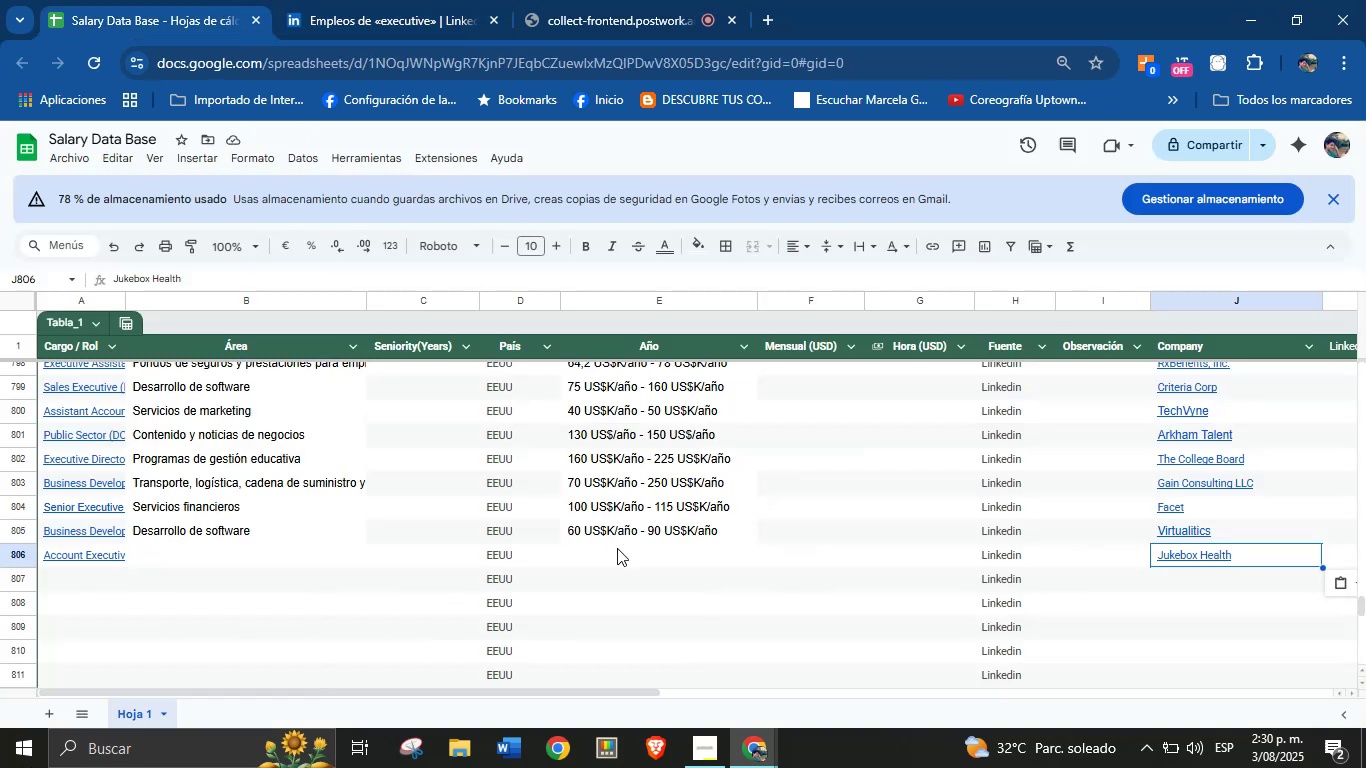 
left_click([619, 549])
 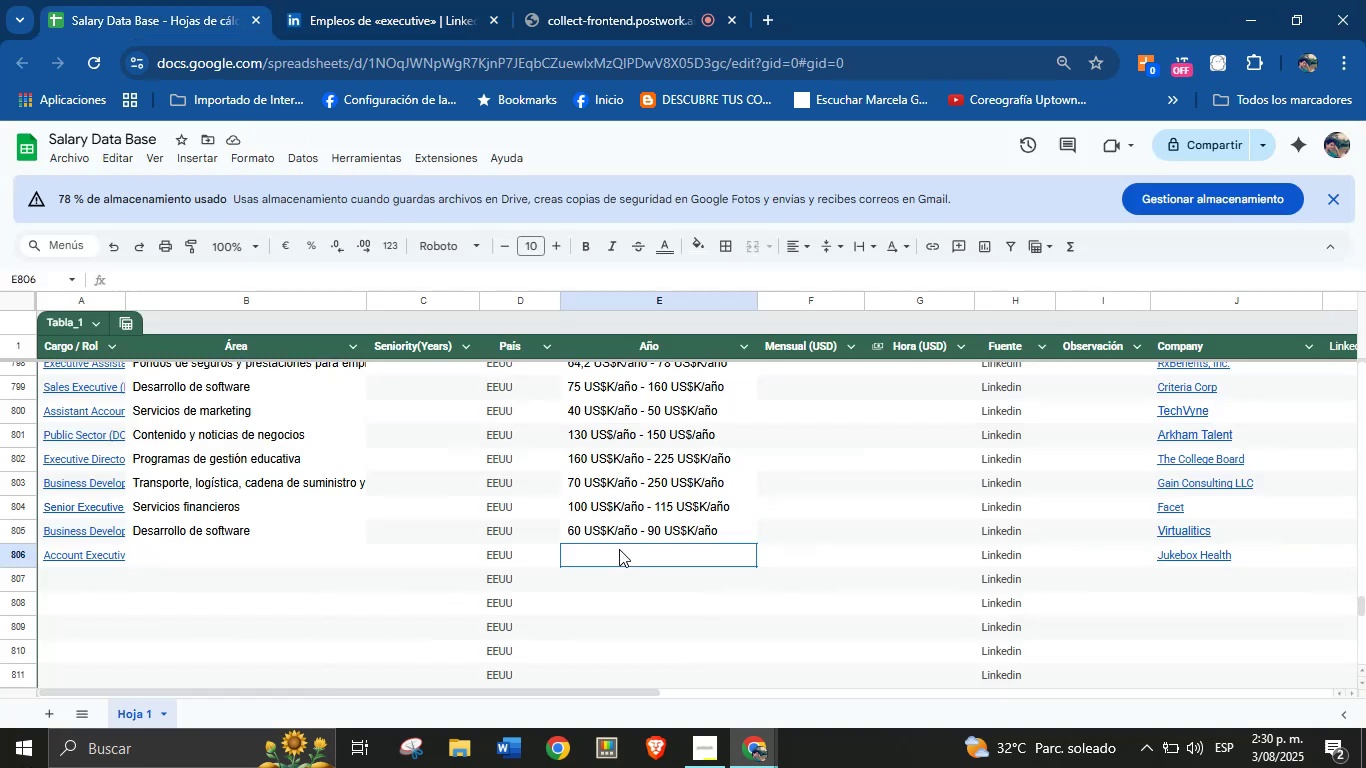 
key(Control+V)
 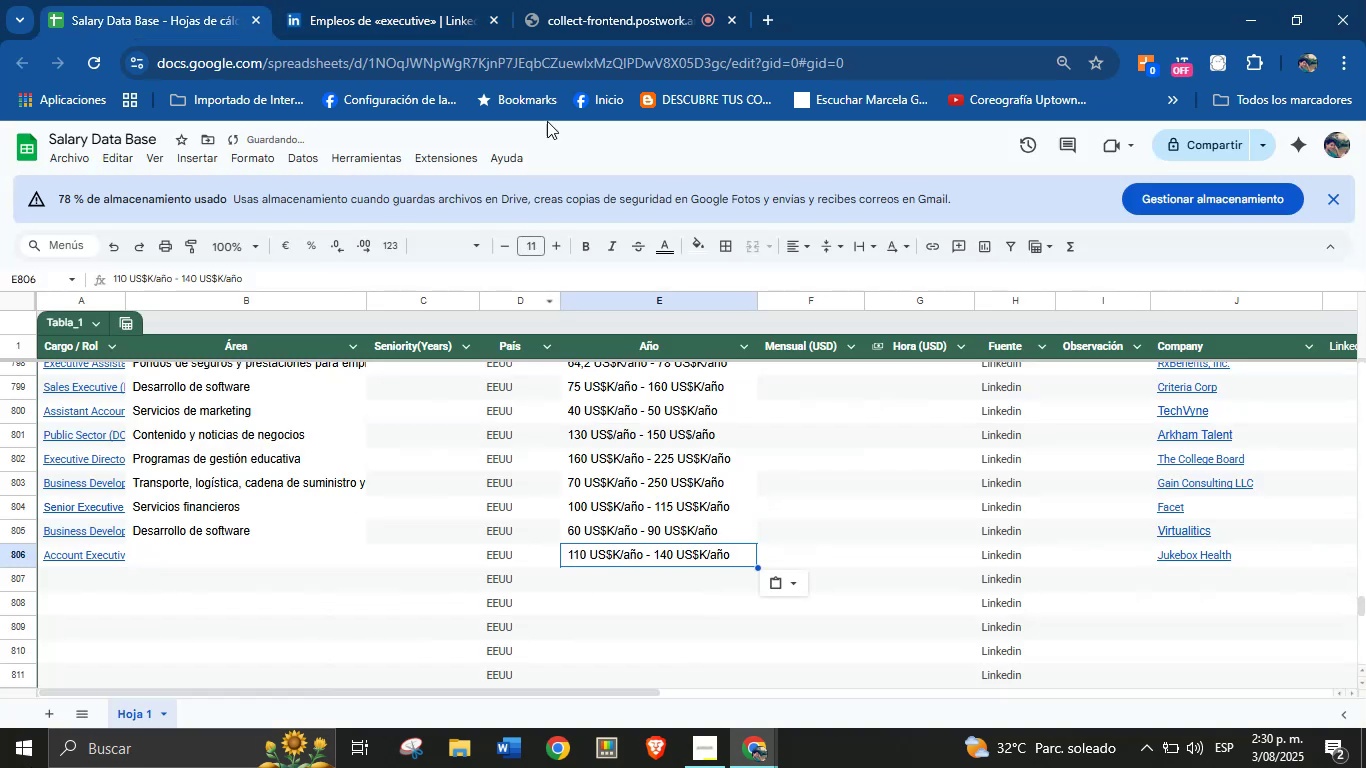 
left_click([481, 0])
 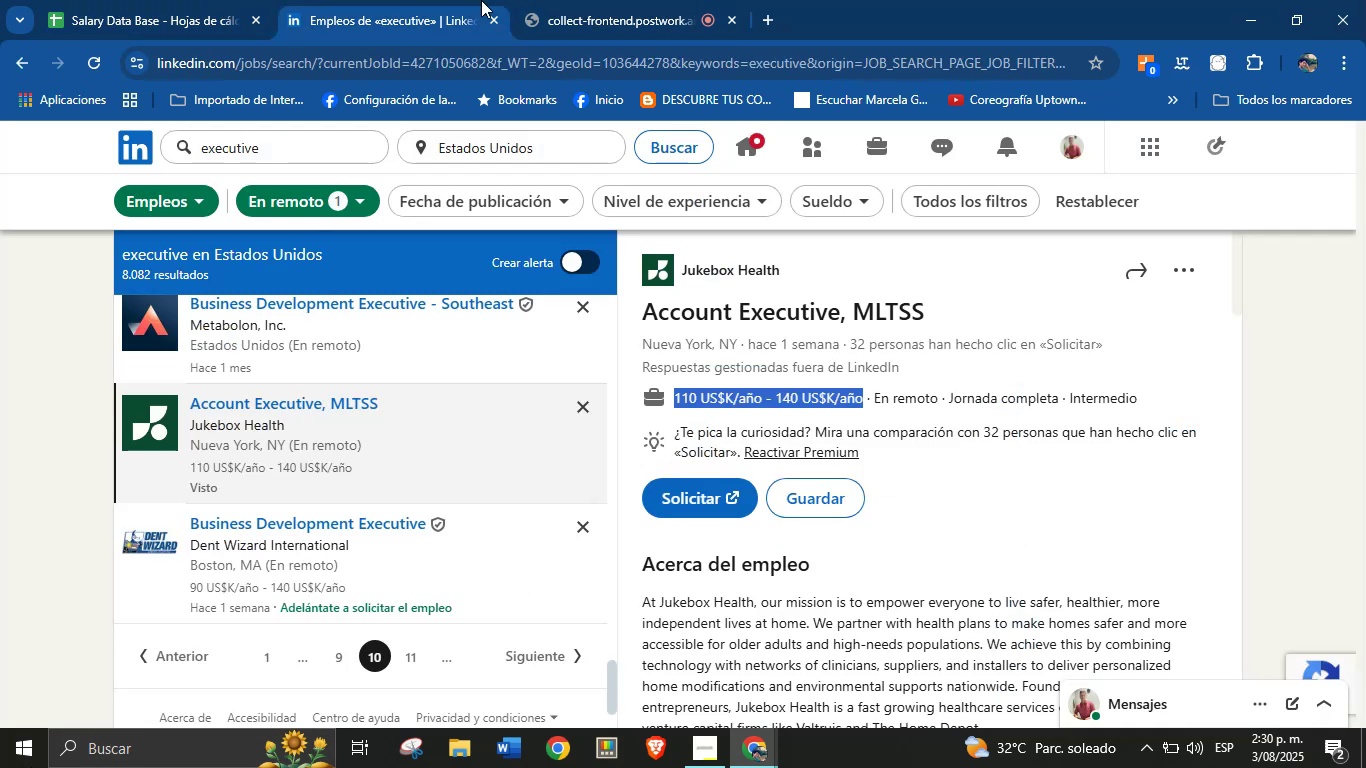 
scroll: coordinate [815, 490], scroll_direction: down, amount: 26.0
 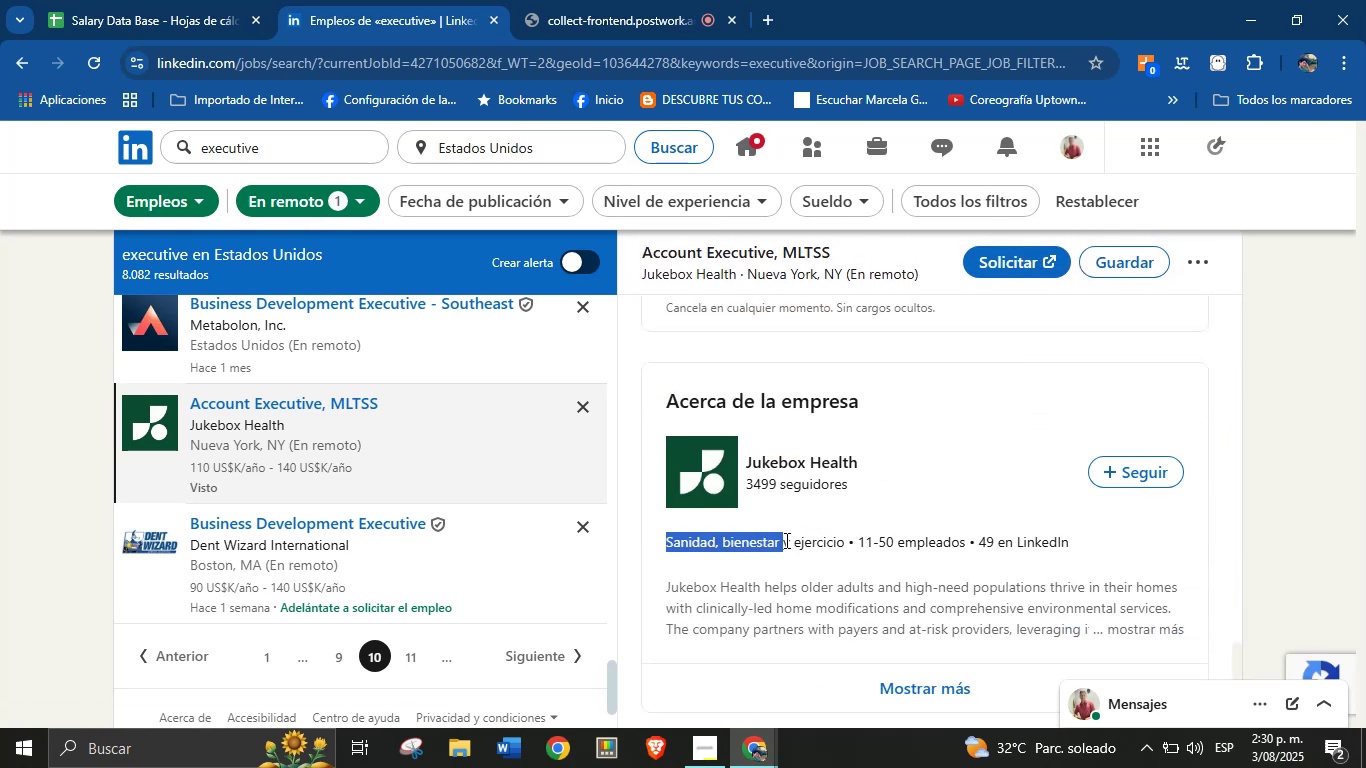 
key(Control+C)
 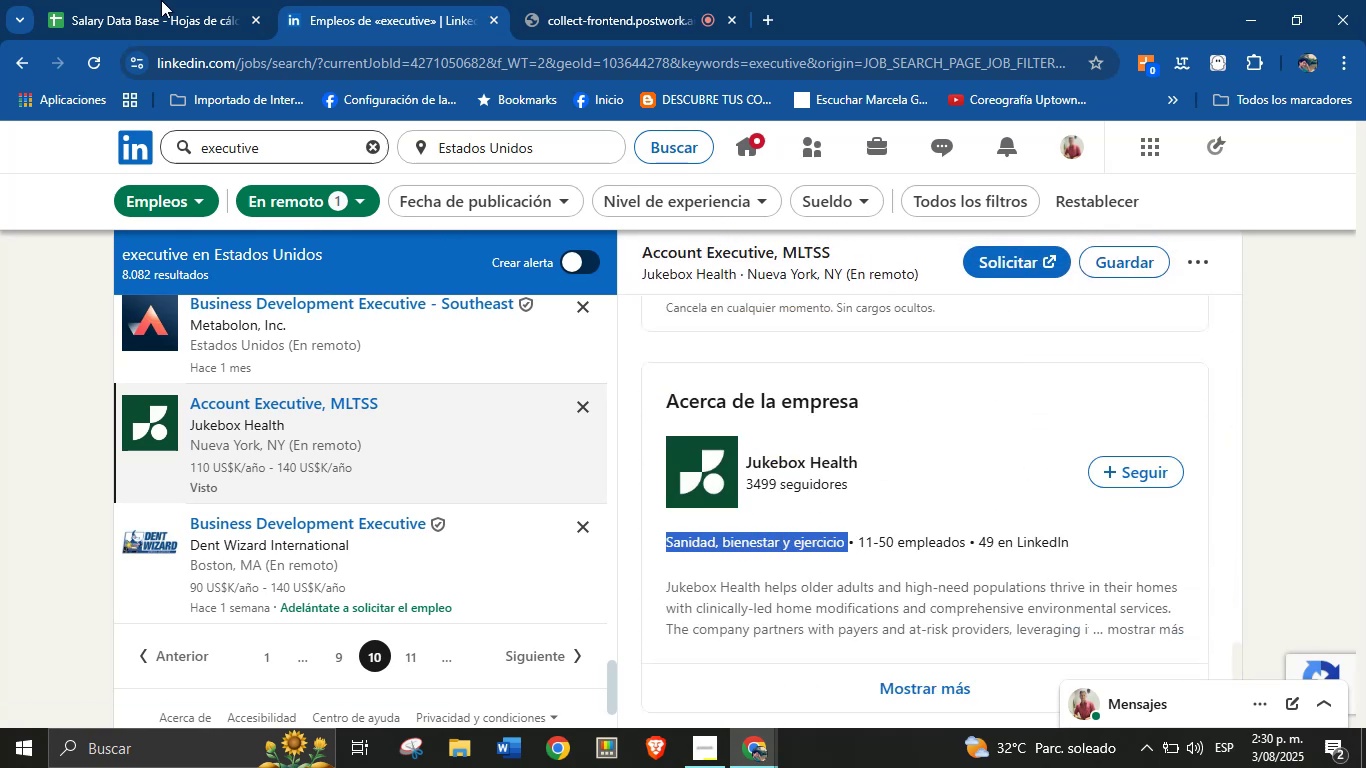 
left_click([127, 0])
 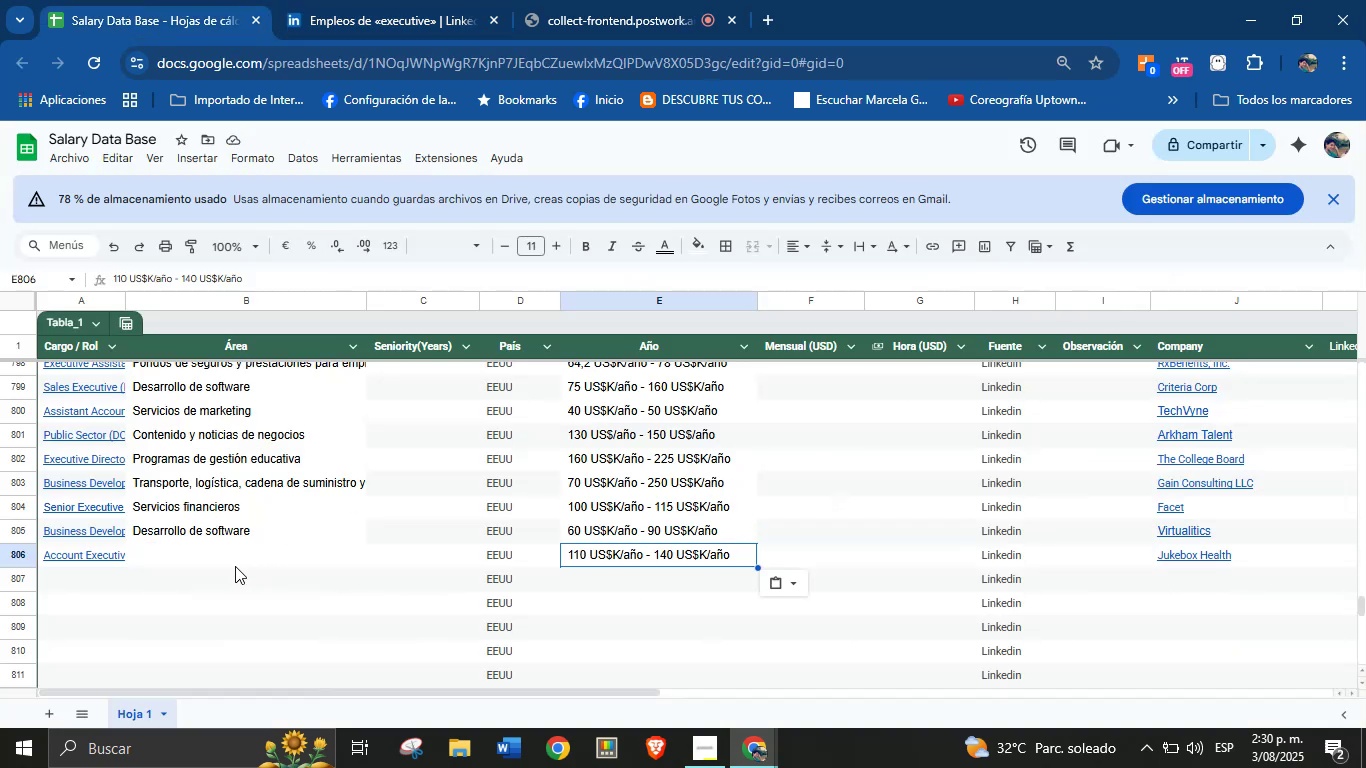 
key(Control+V)
 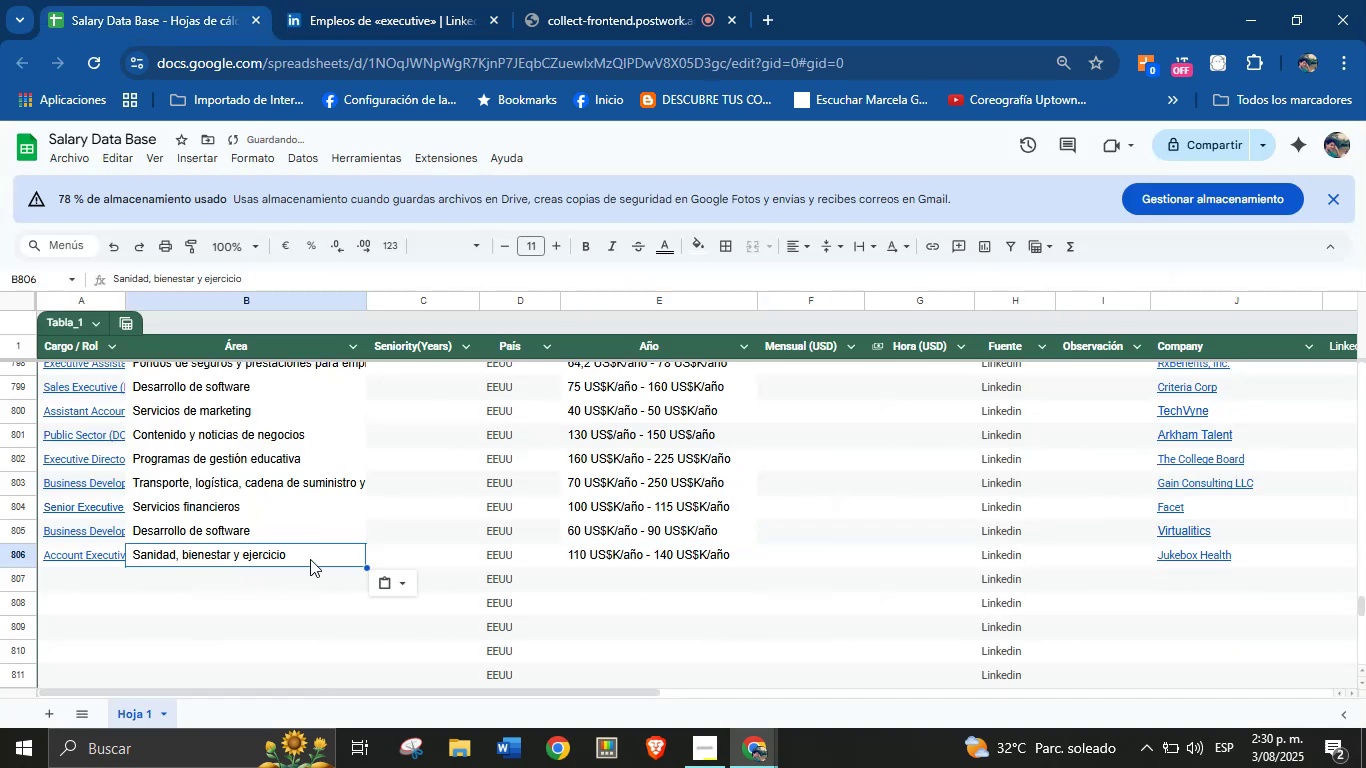 
scroll: coordinate [328, 552], scroll_direction: down, amount: 1.0
 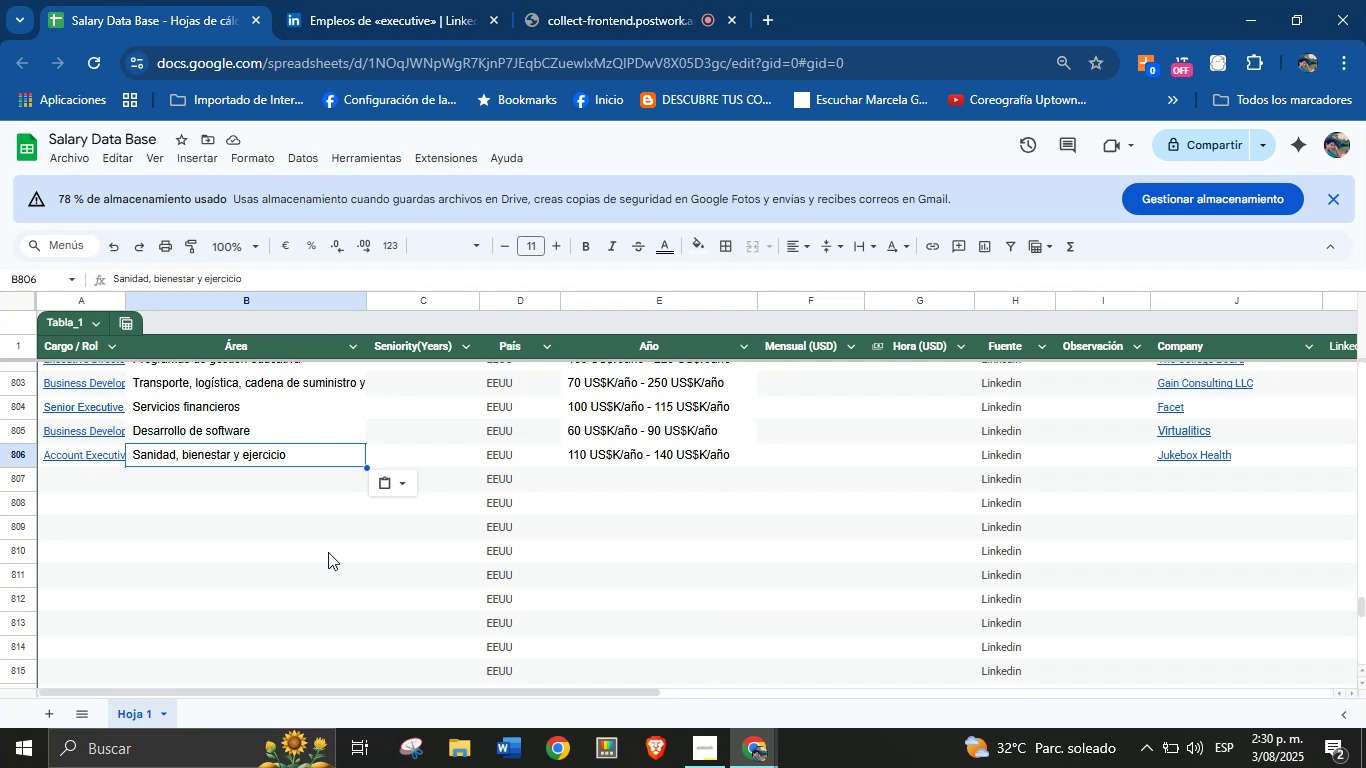 
wait(12.32)
 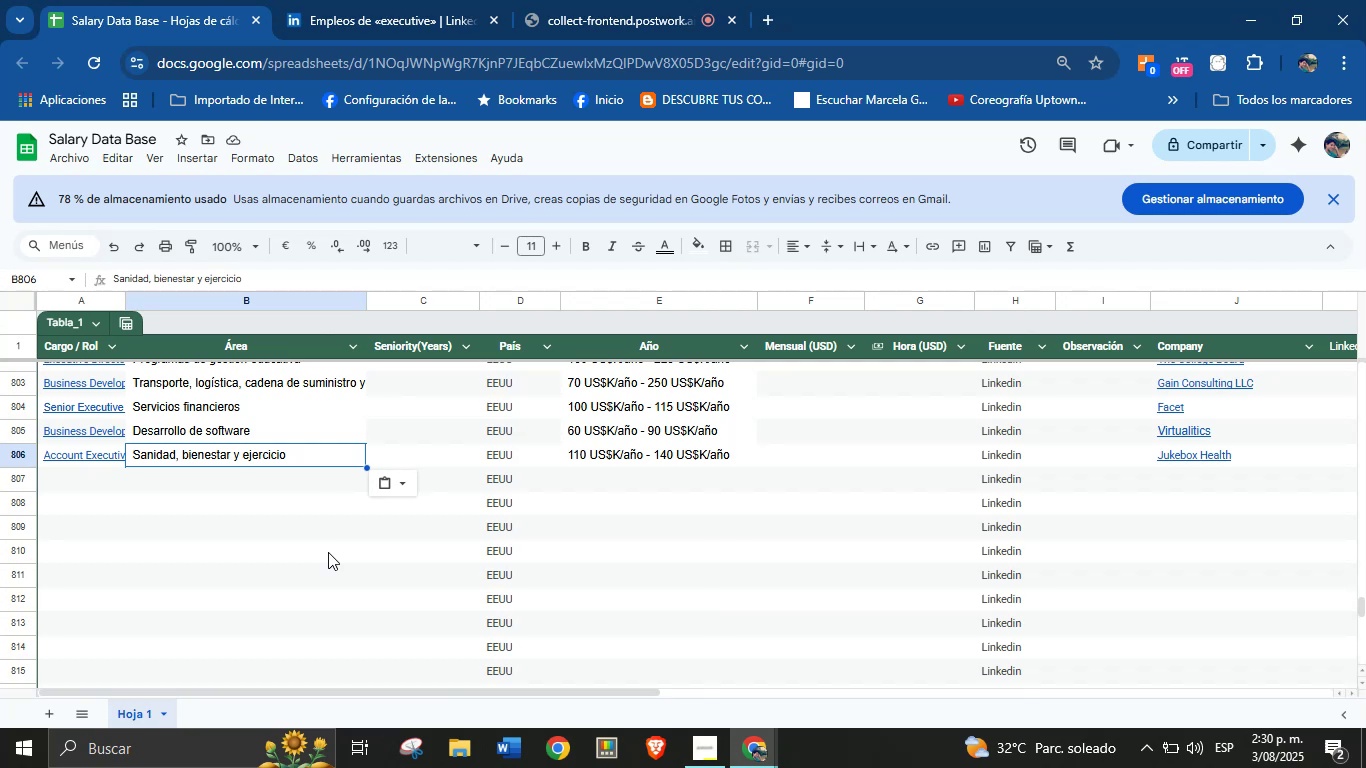 
left_click([82, 473])
 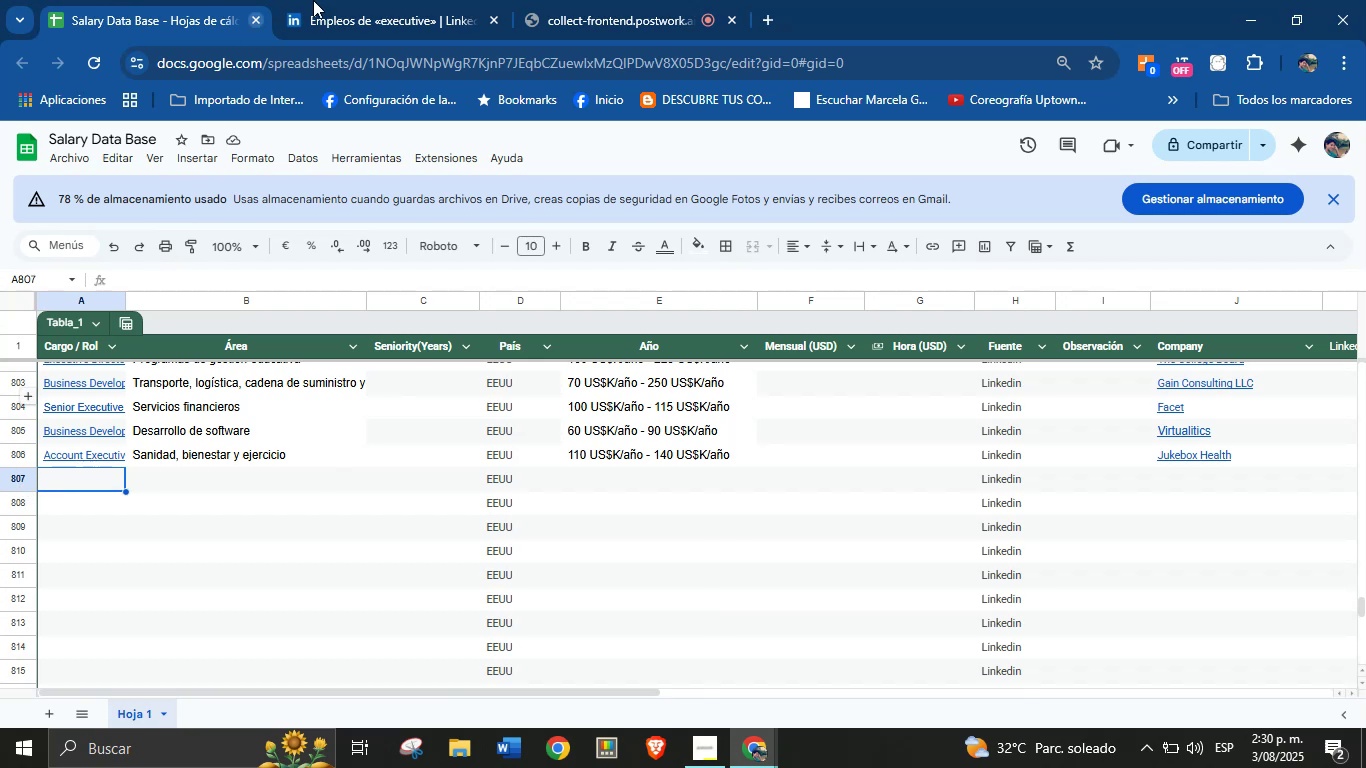 
left_click([314, 0])
 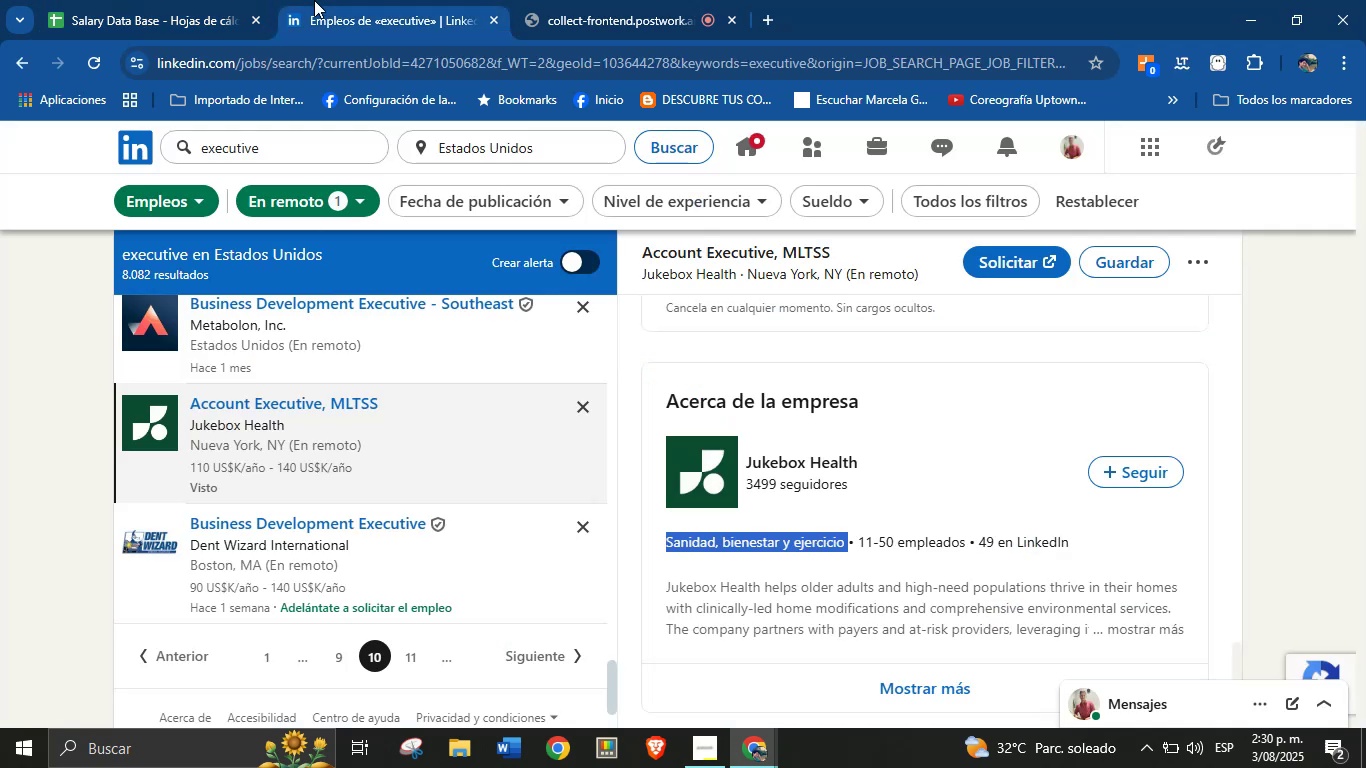 
wait(9.05)
 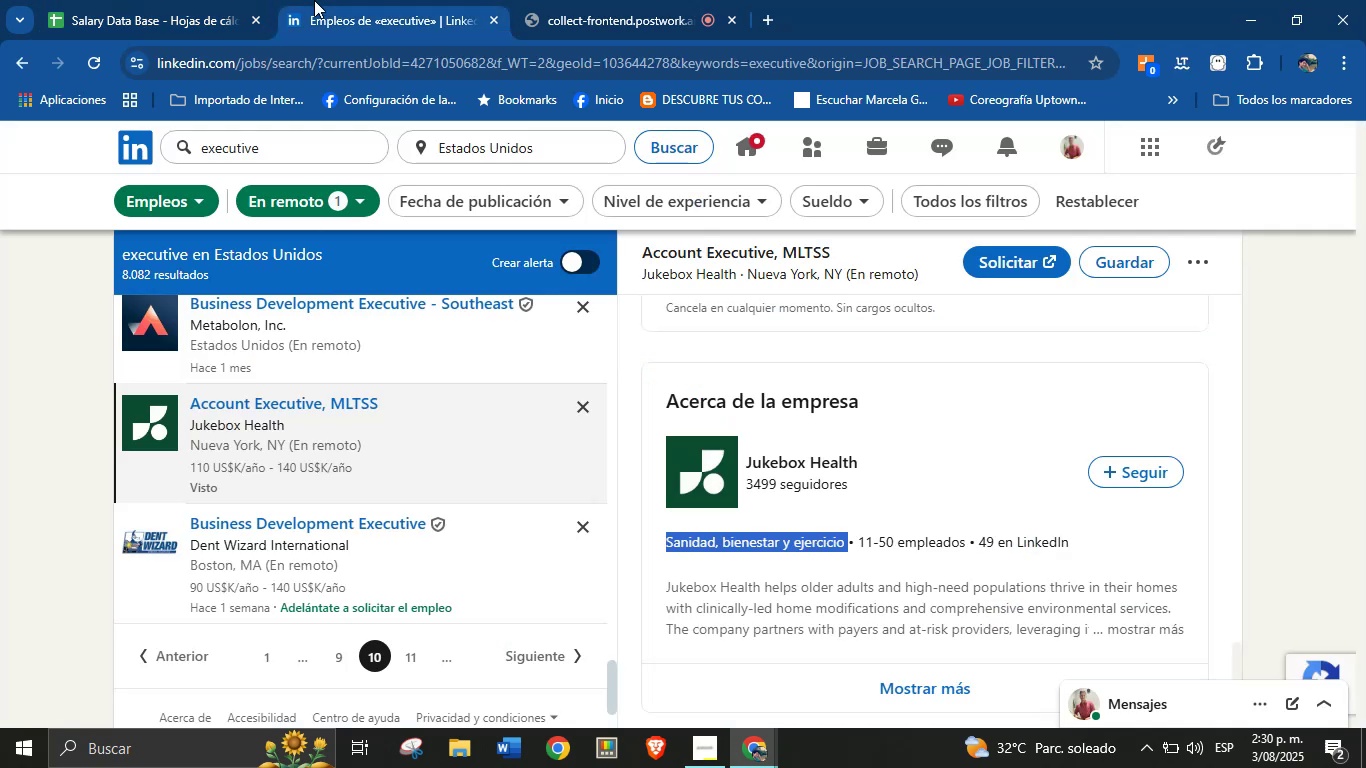 
left_click([326, 533])
 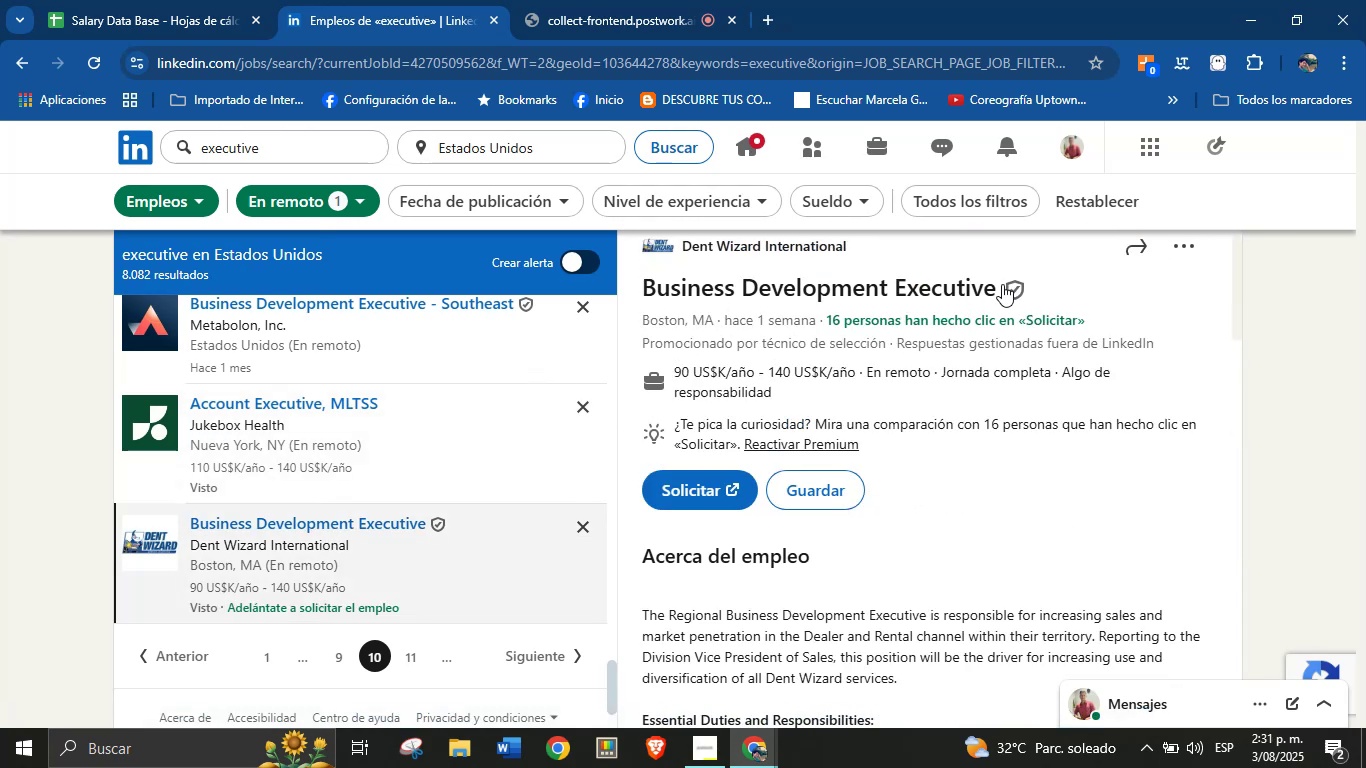 
wait(7.83)
 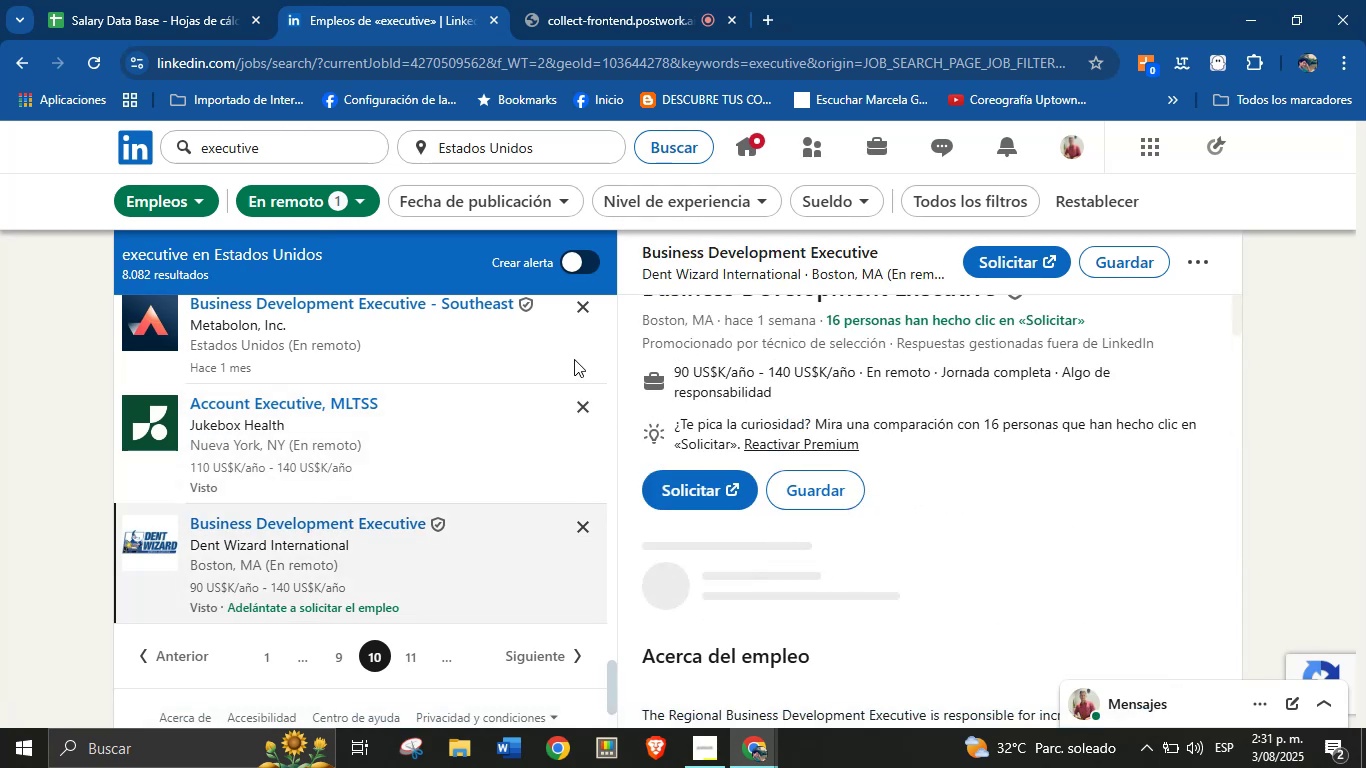 
key(Control+C)
 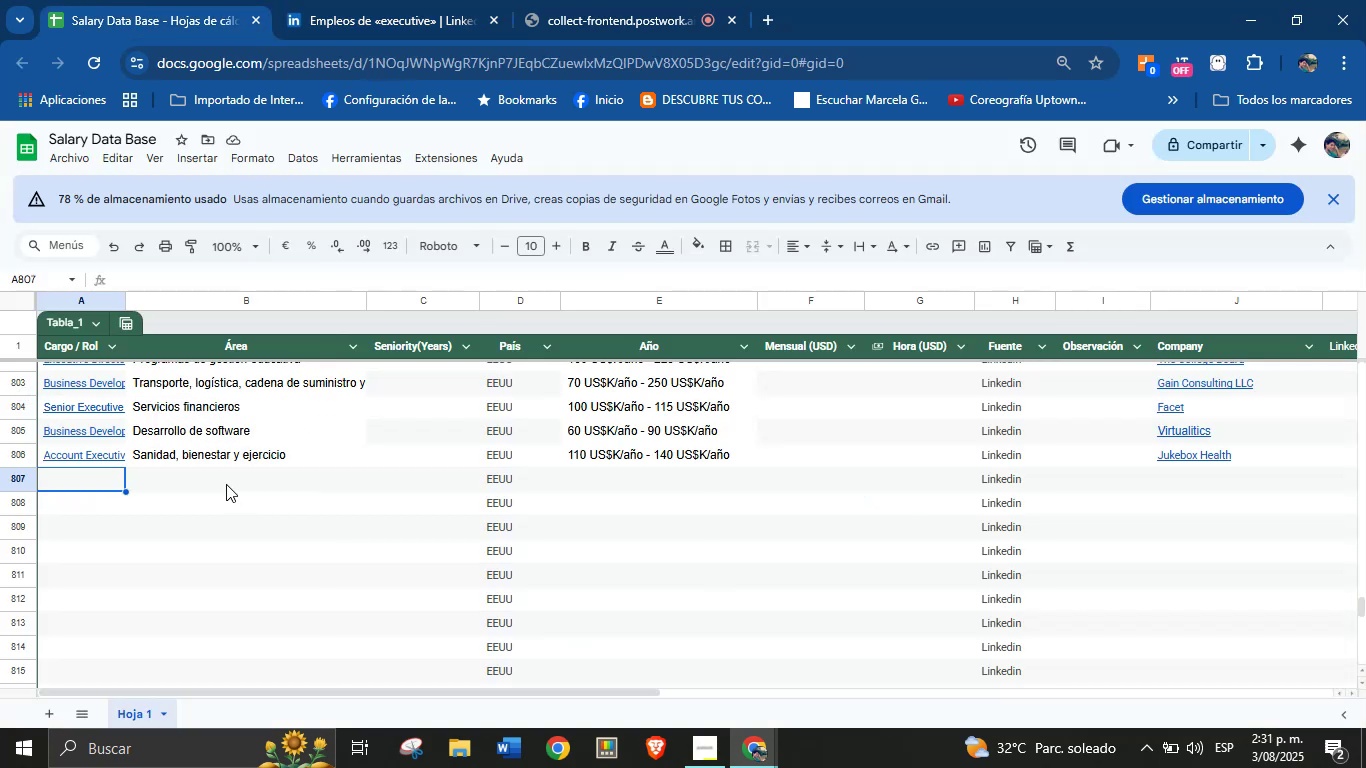 
left_click([96, 483])
 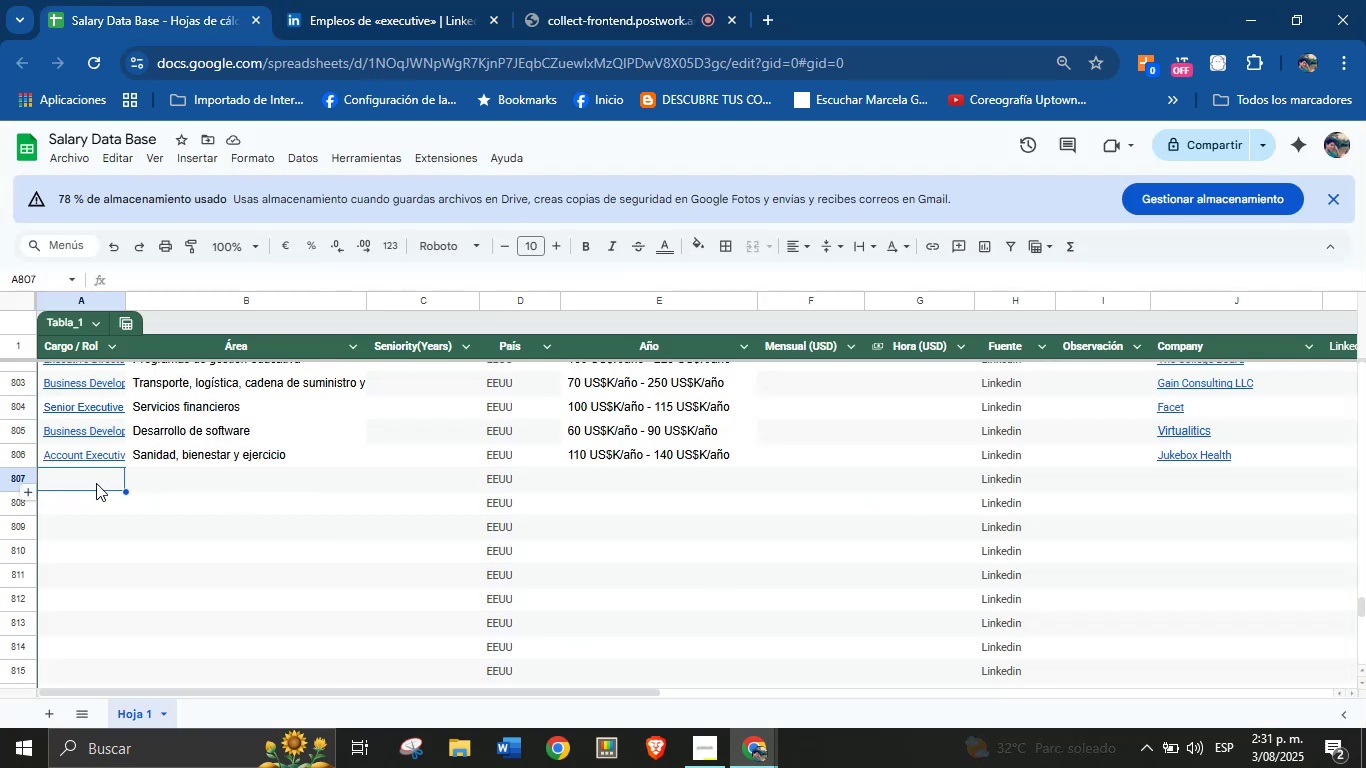 
key(Control+V)
 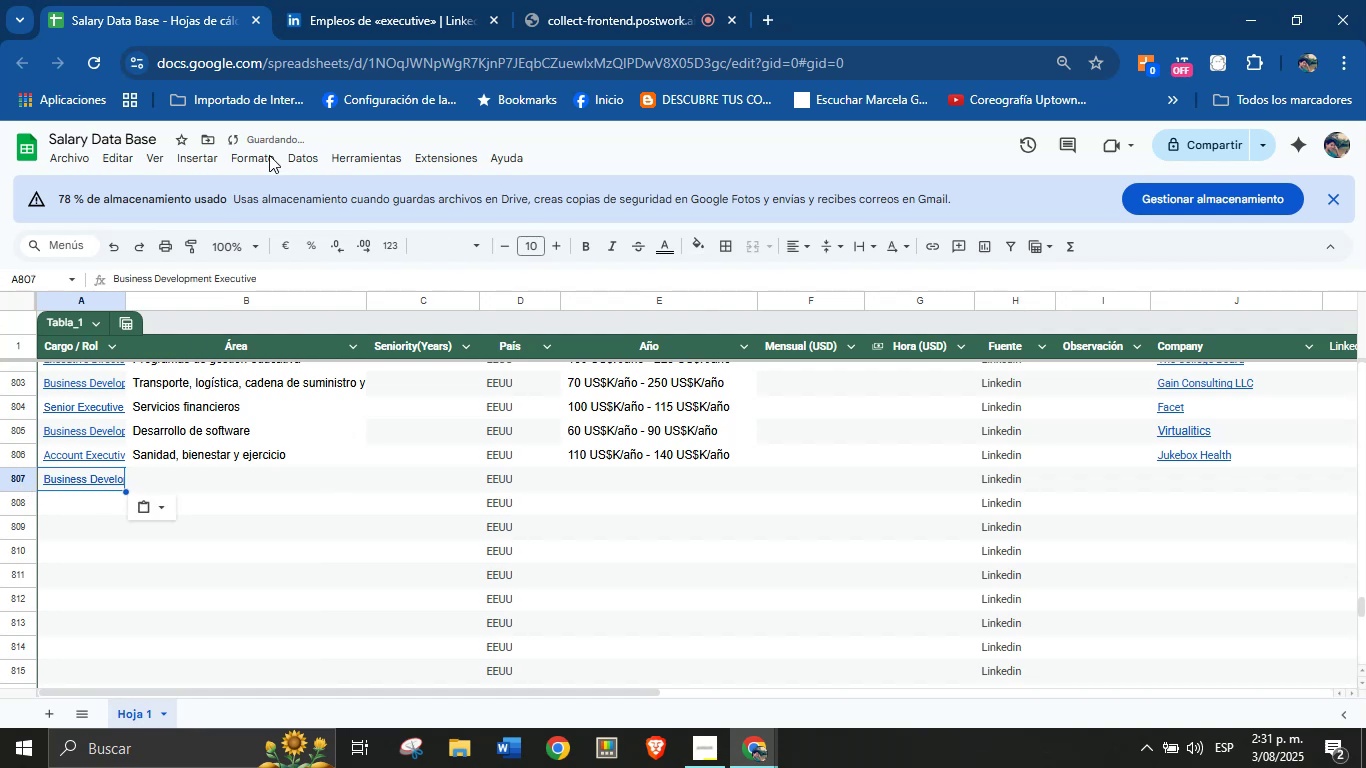 
left_click([344, 0])
 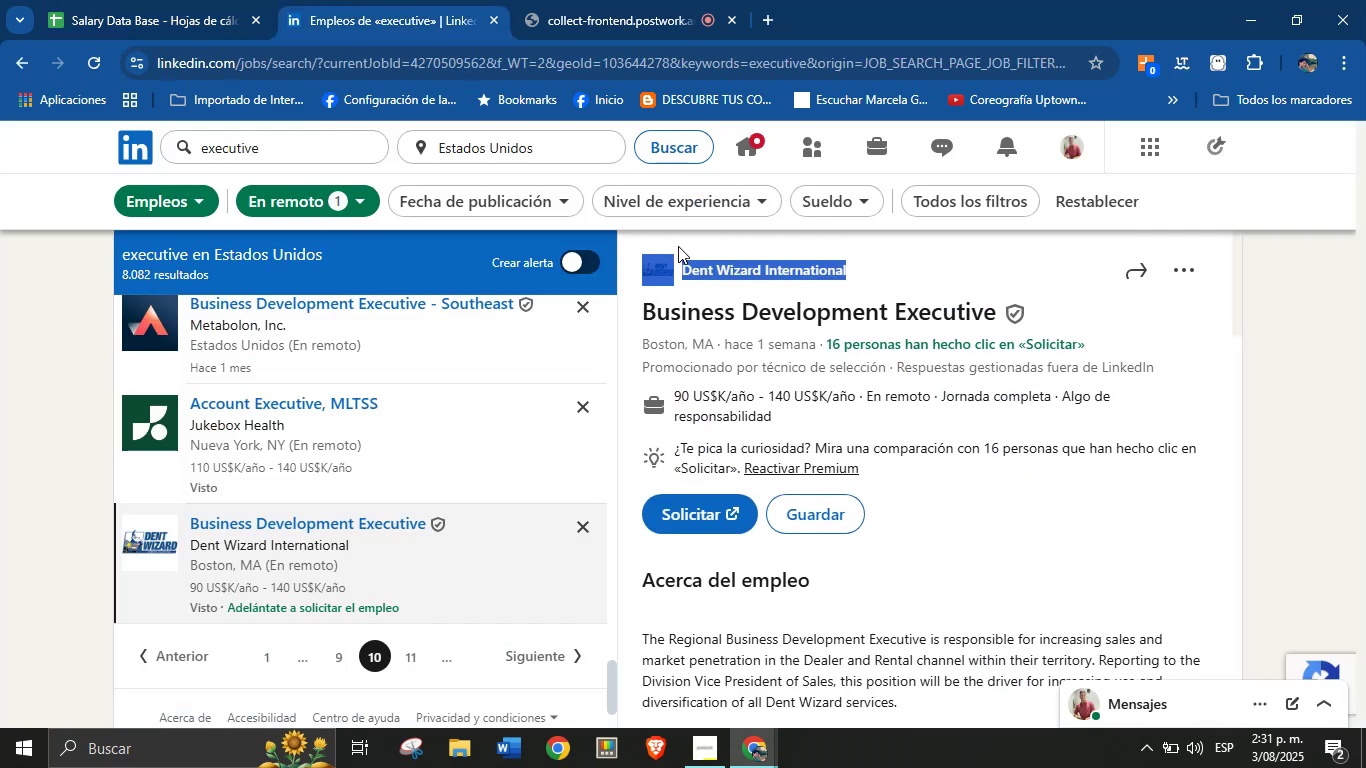 
left_click([914, 267])
 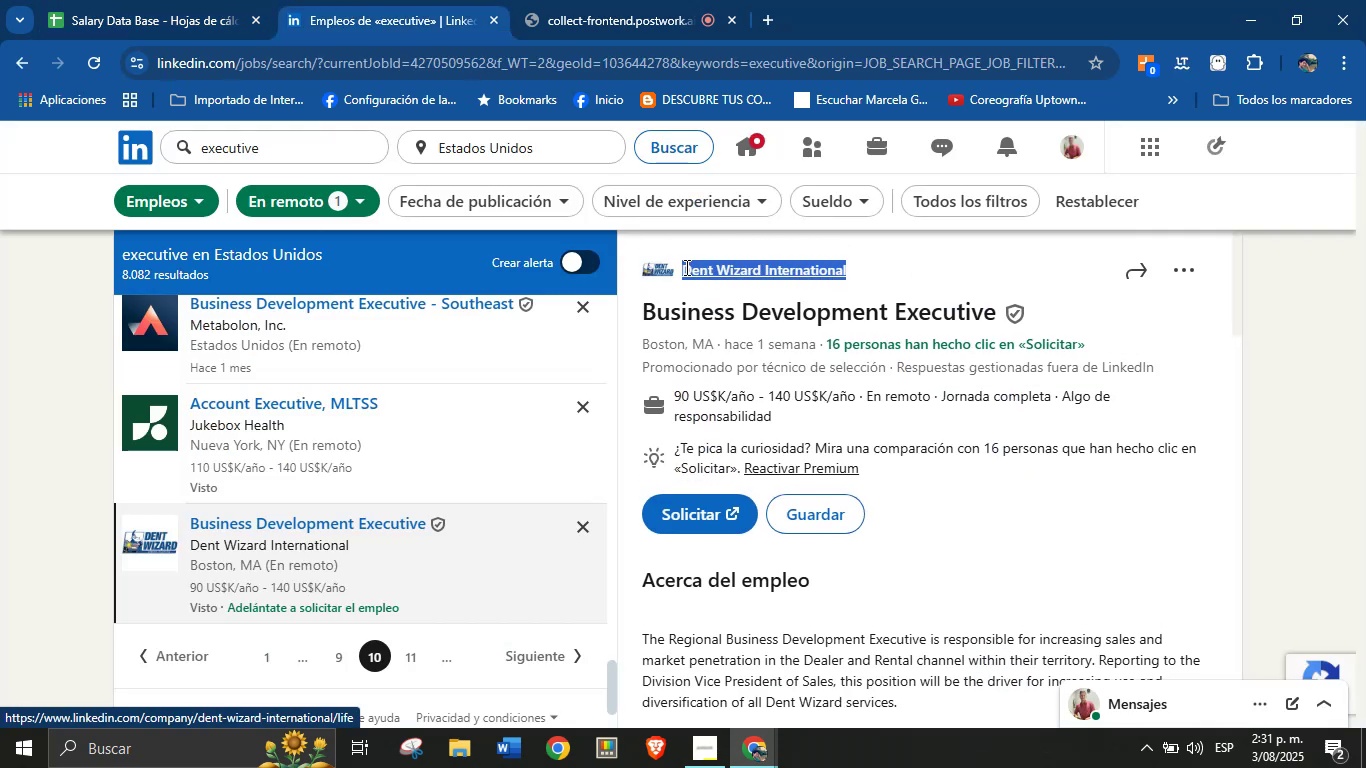 
key(Control+C)
 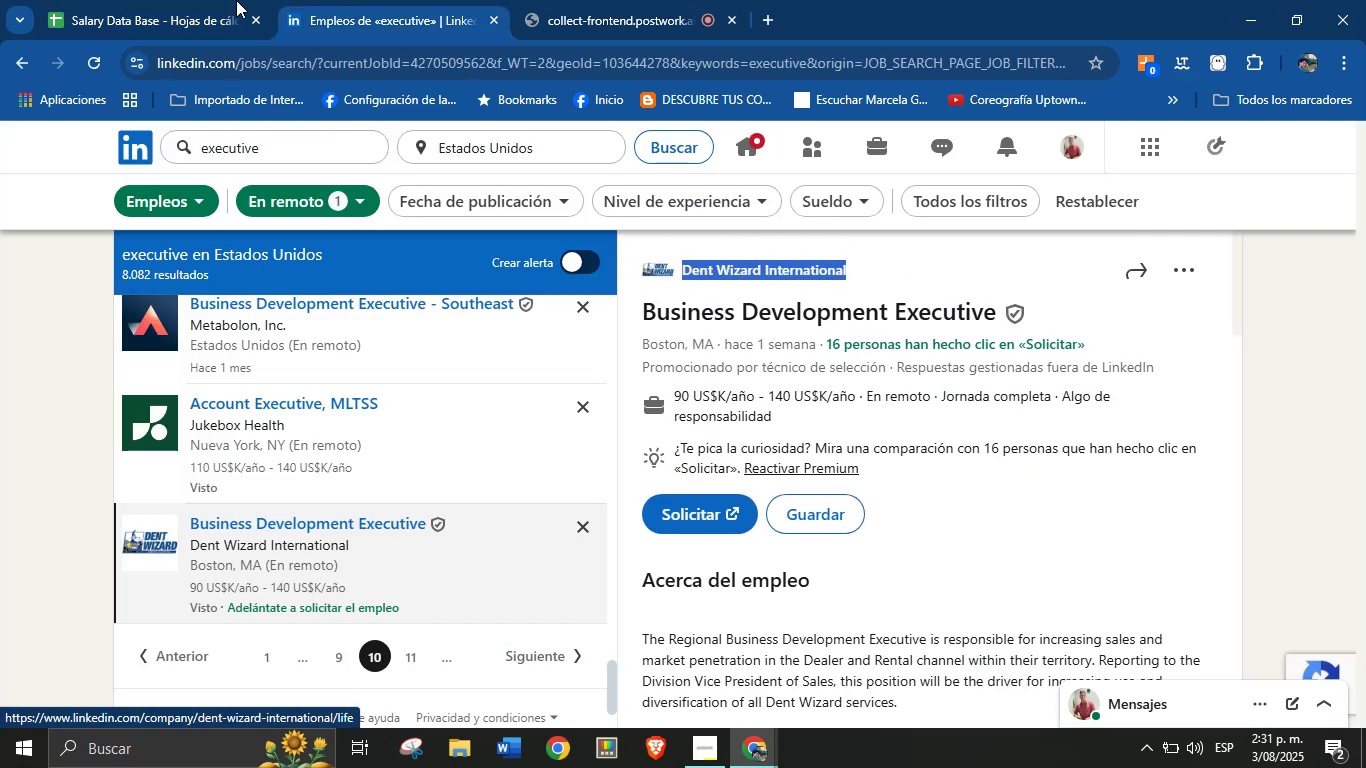 
left_click([231, 0])
 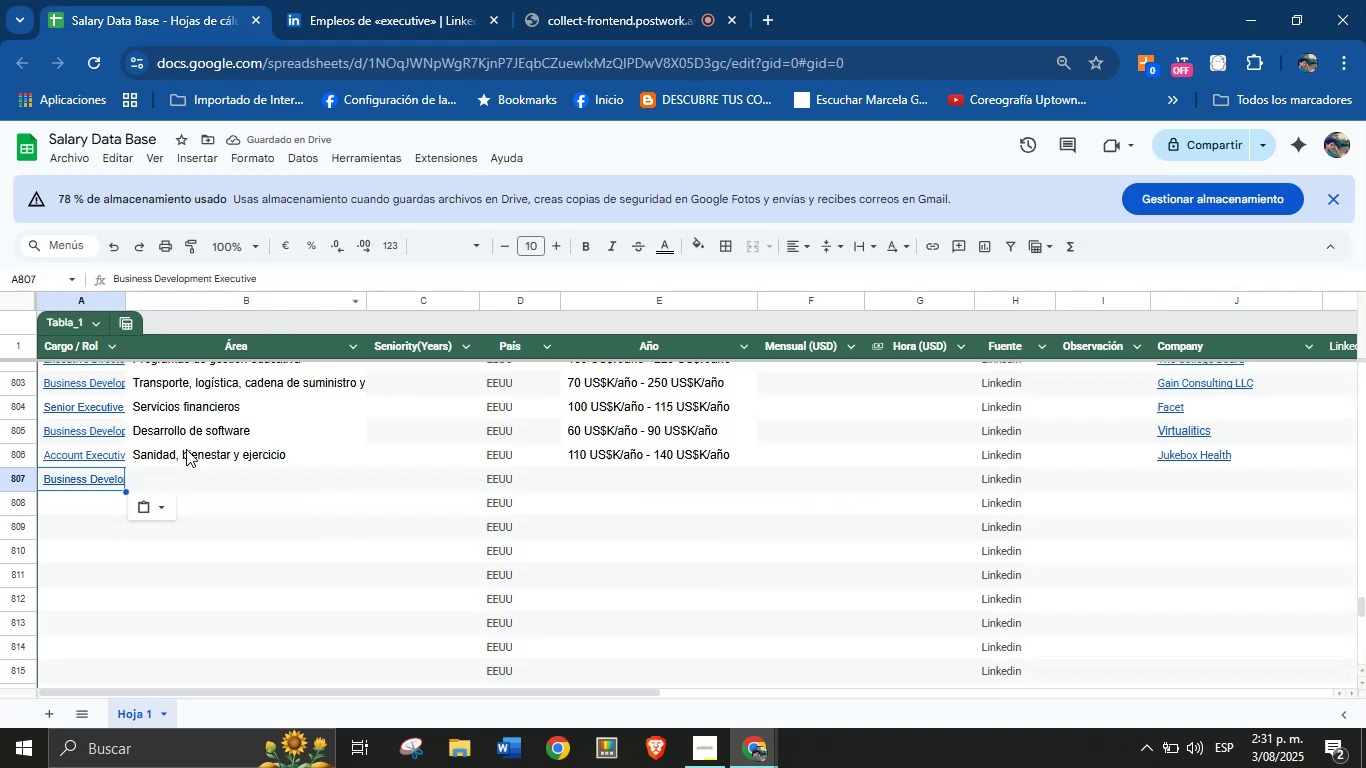 
left_click([184, 485])
 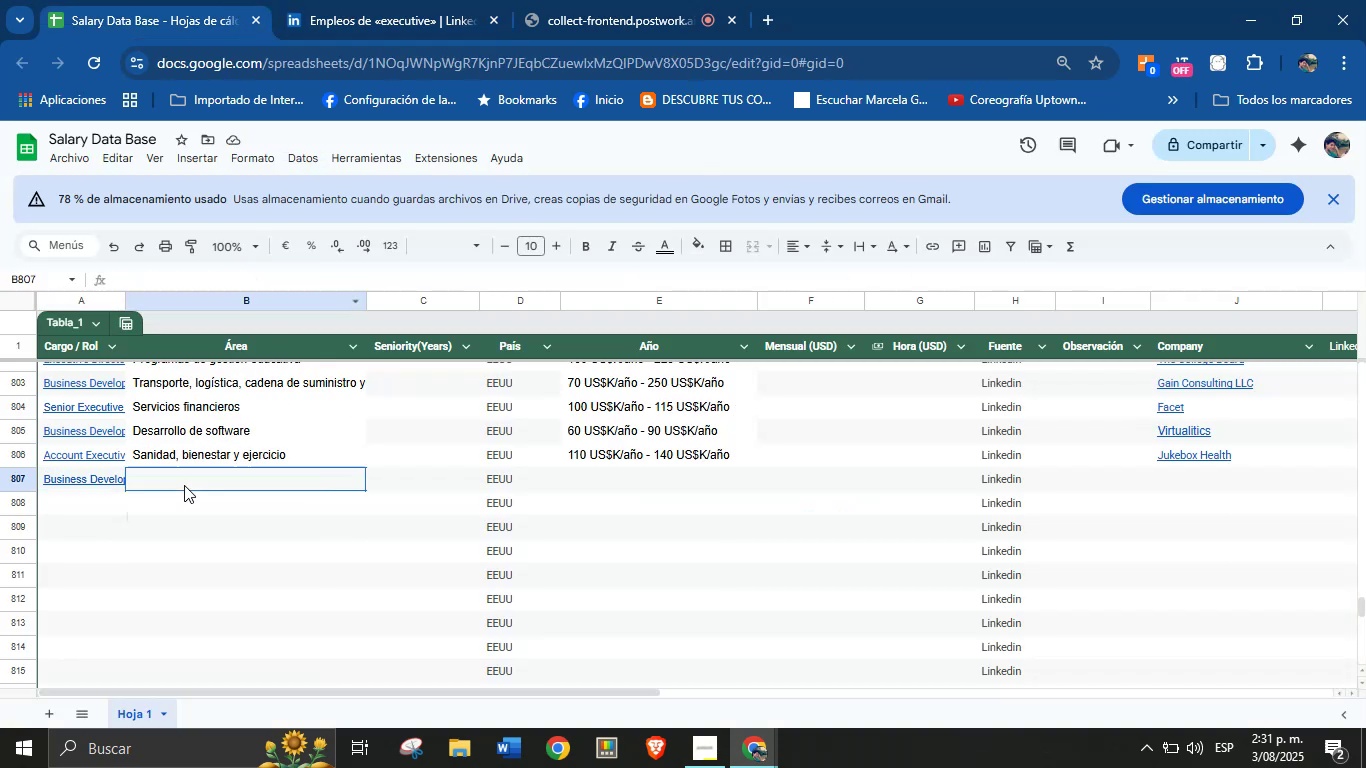 
key(Control+ControlLeft)
 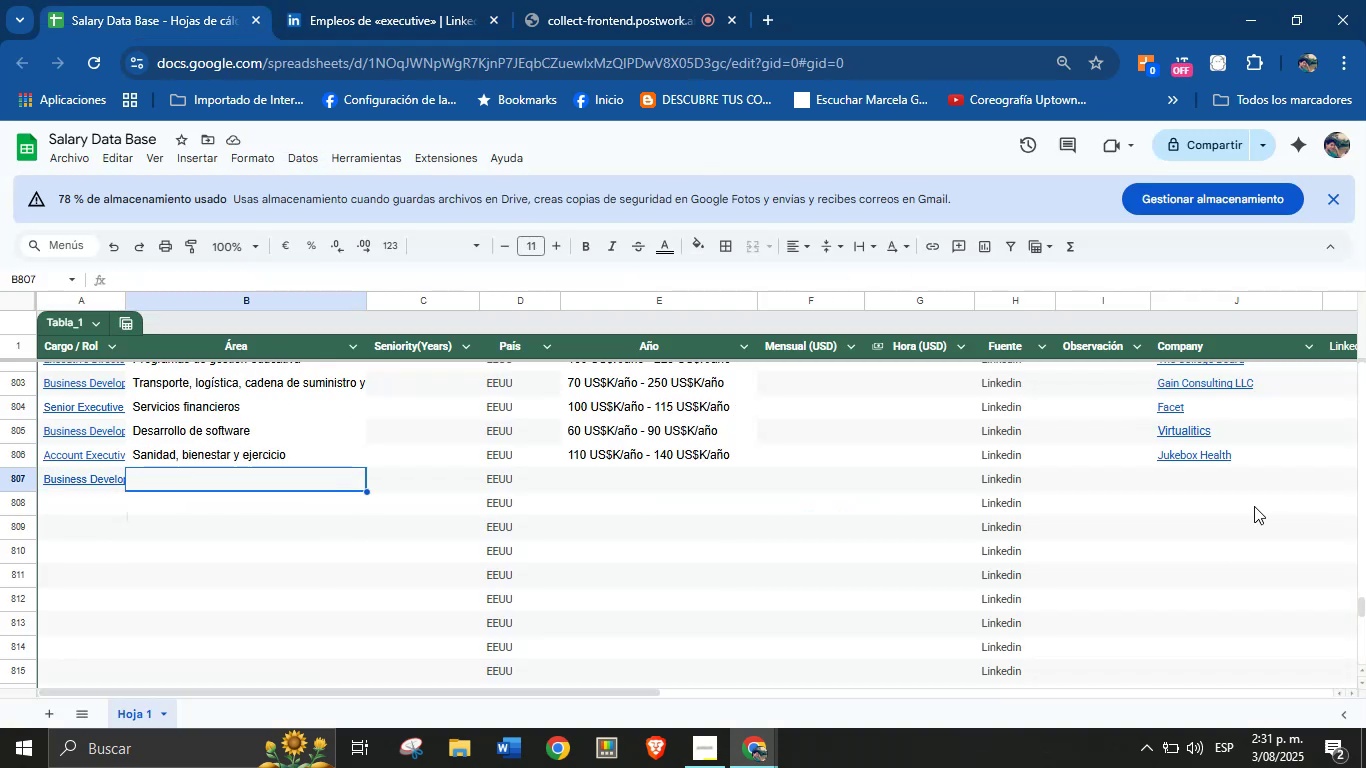 
left_click([1186, 475])
 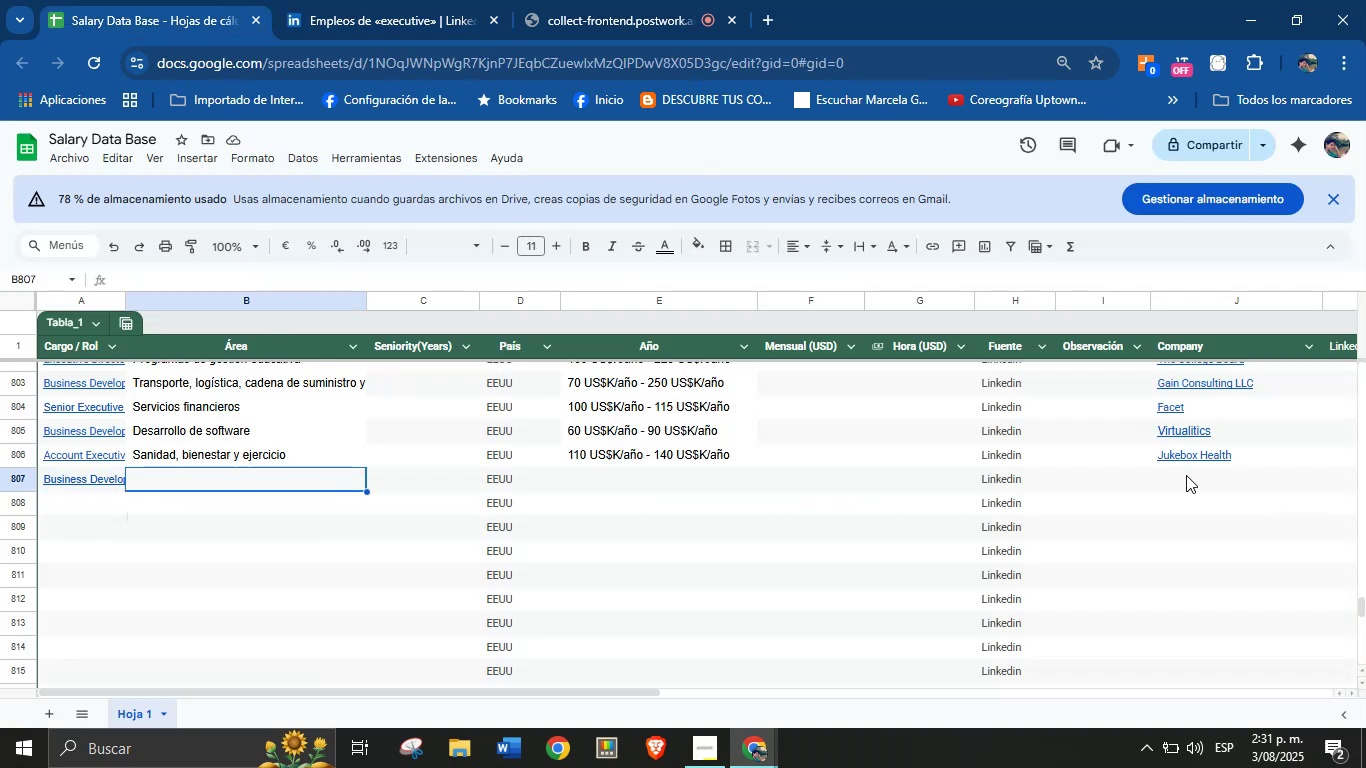 
key(Control+V)
 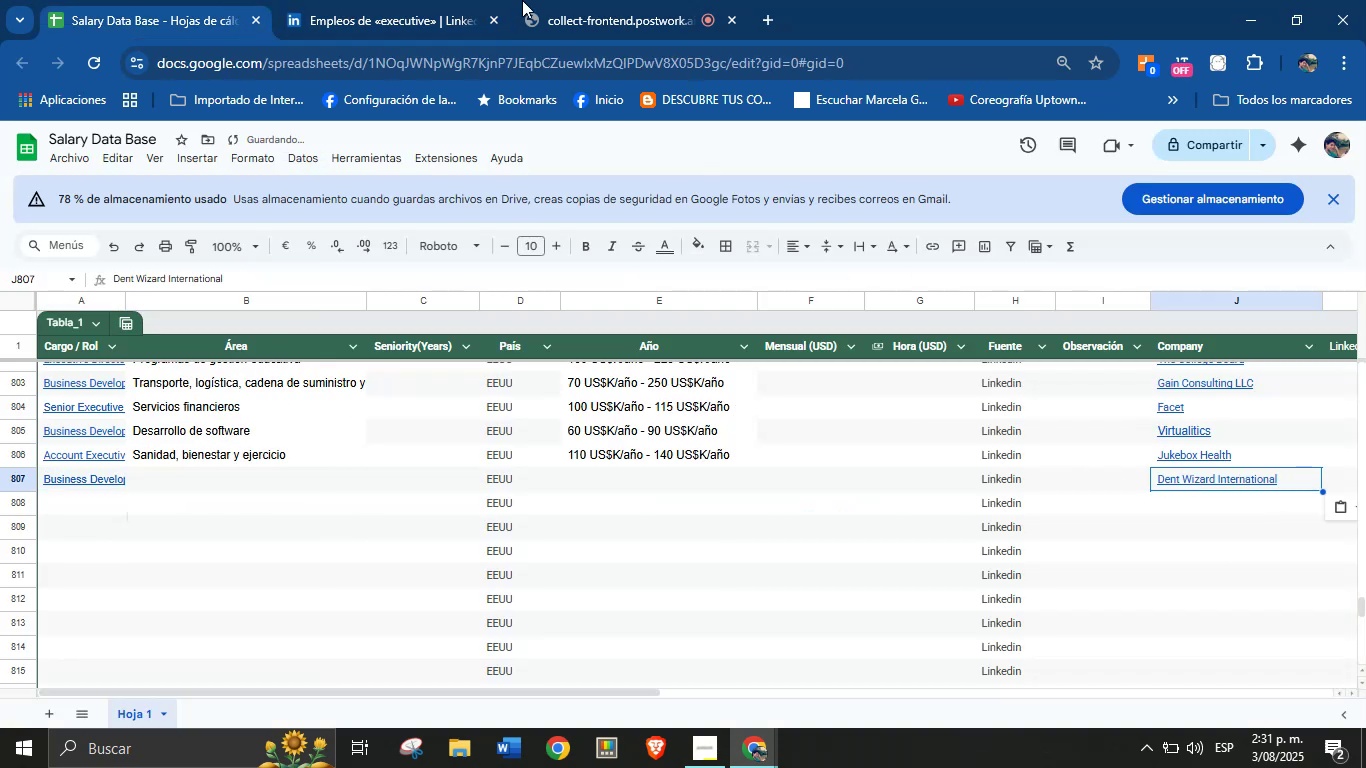 
left_click([465, 0])
 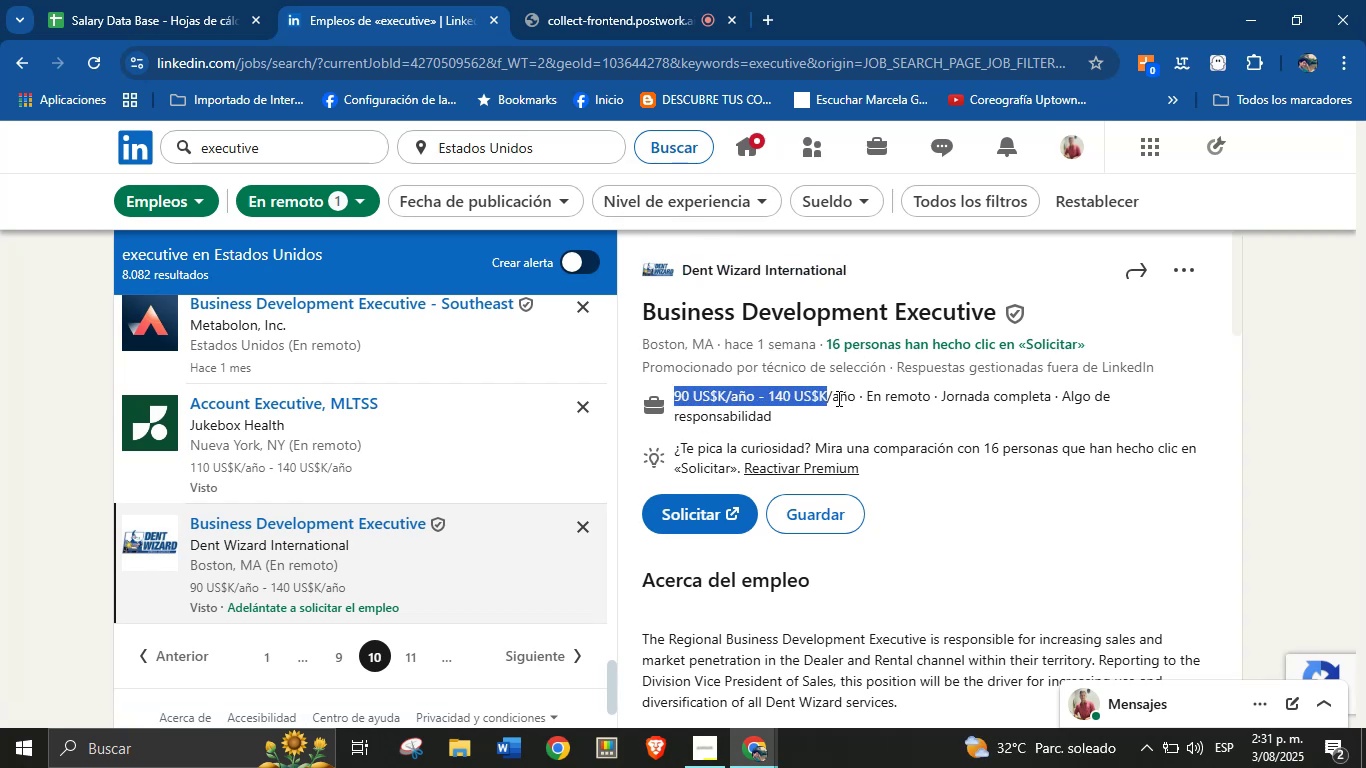 
key(Control+C)
 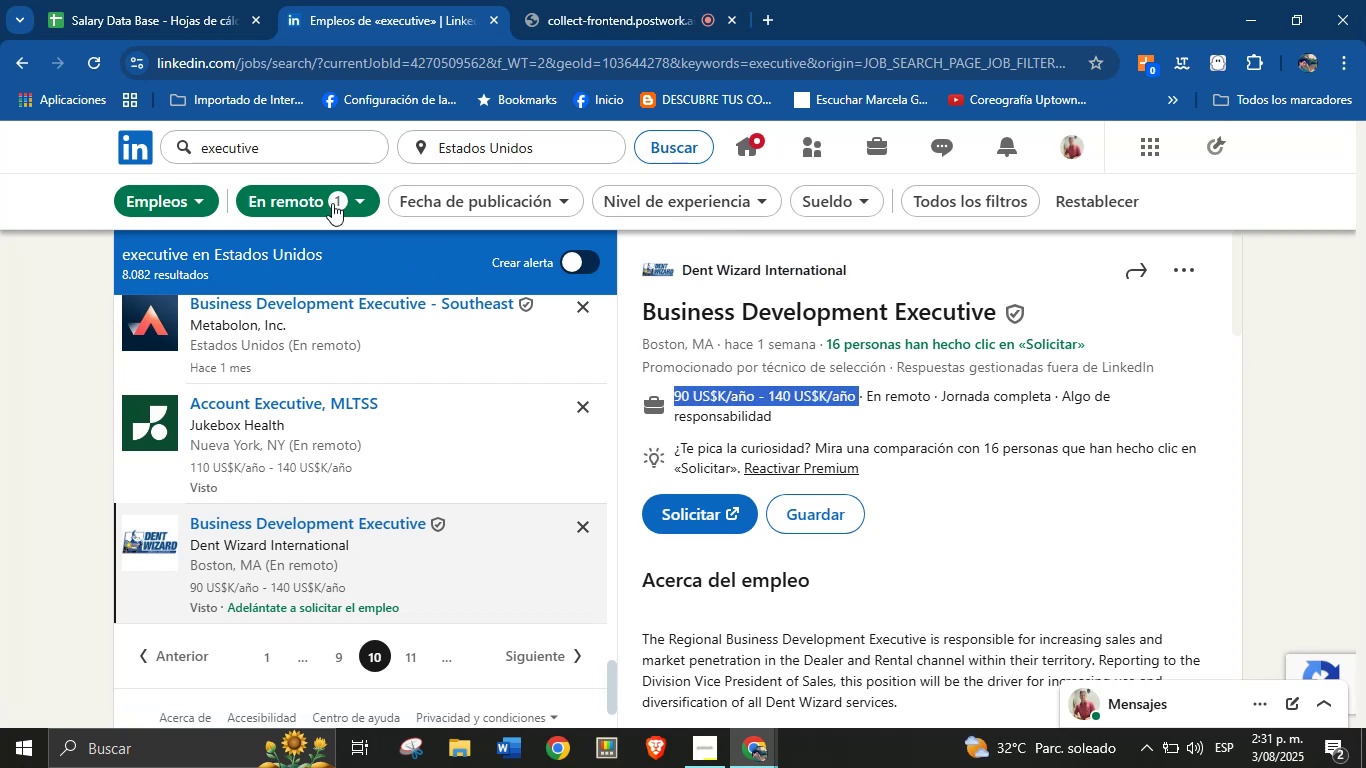 
left_click([179, 0])
 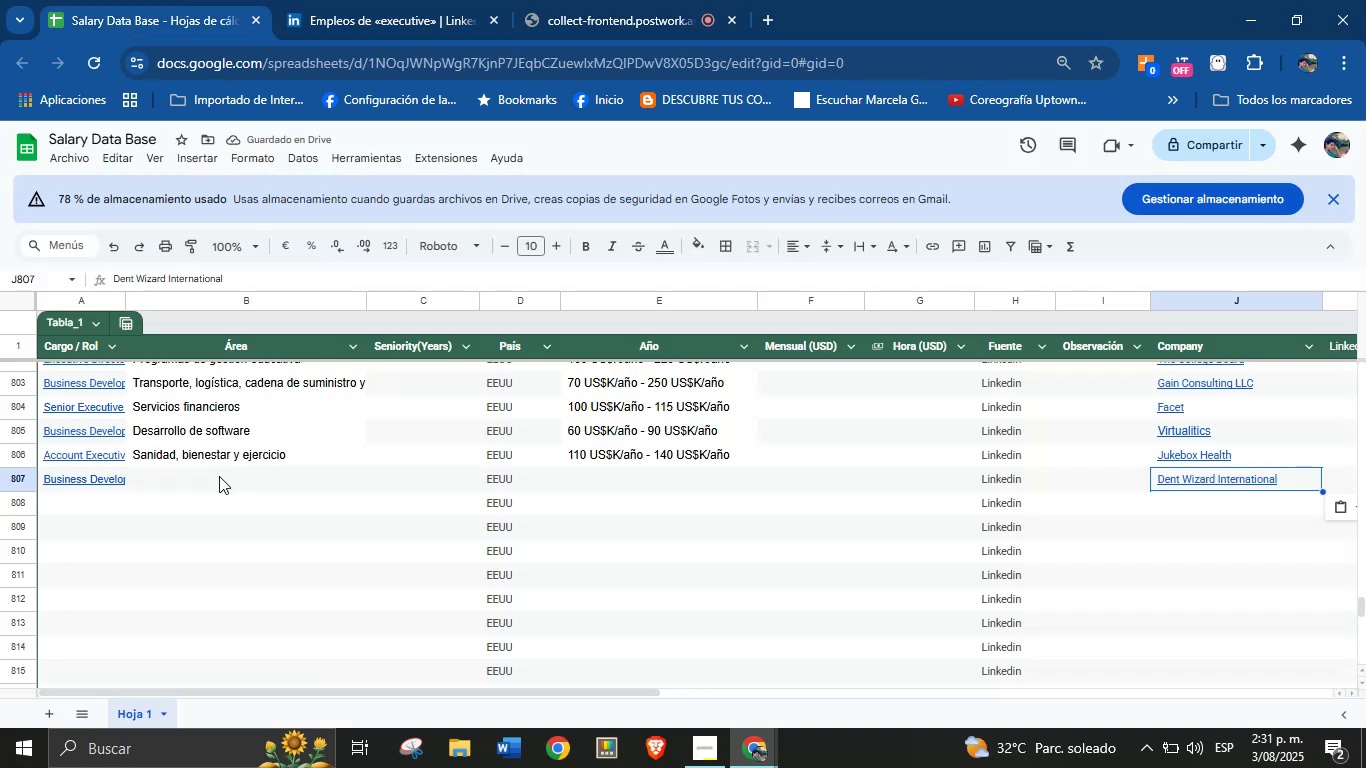 
key(Control+V)
 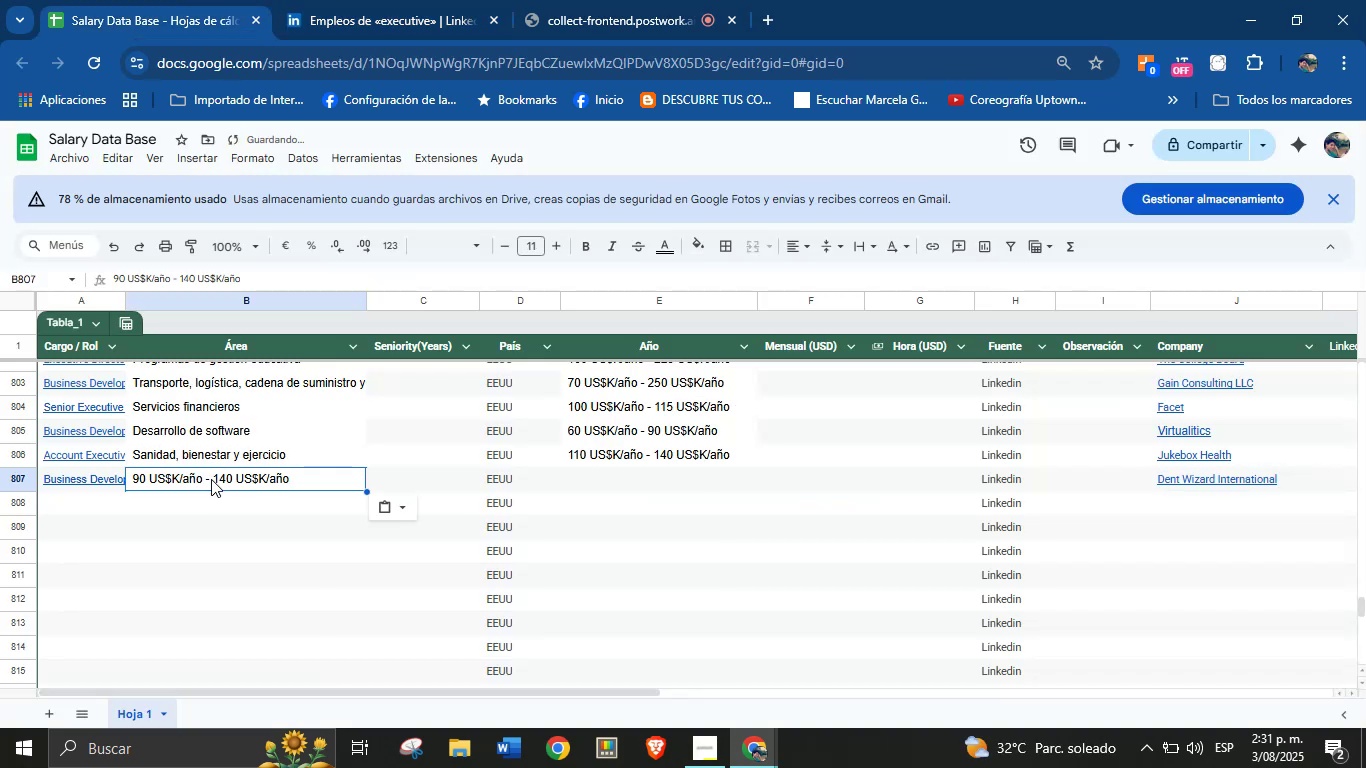 
key(Control+Z)
 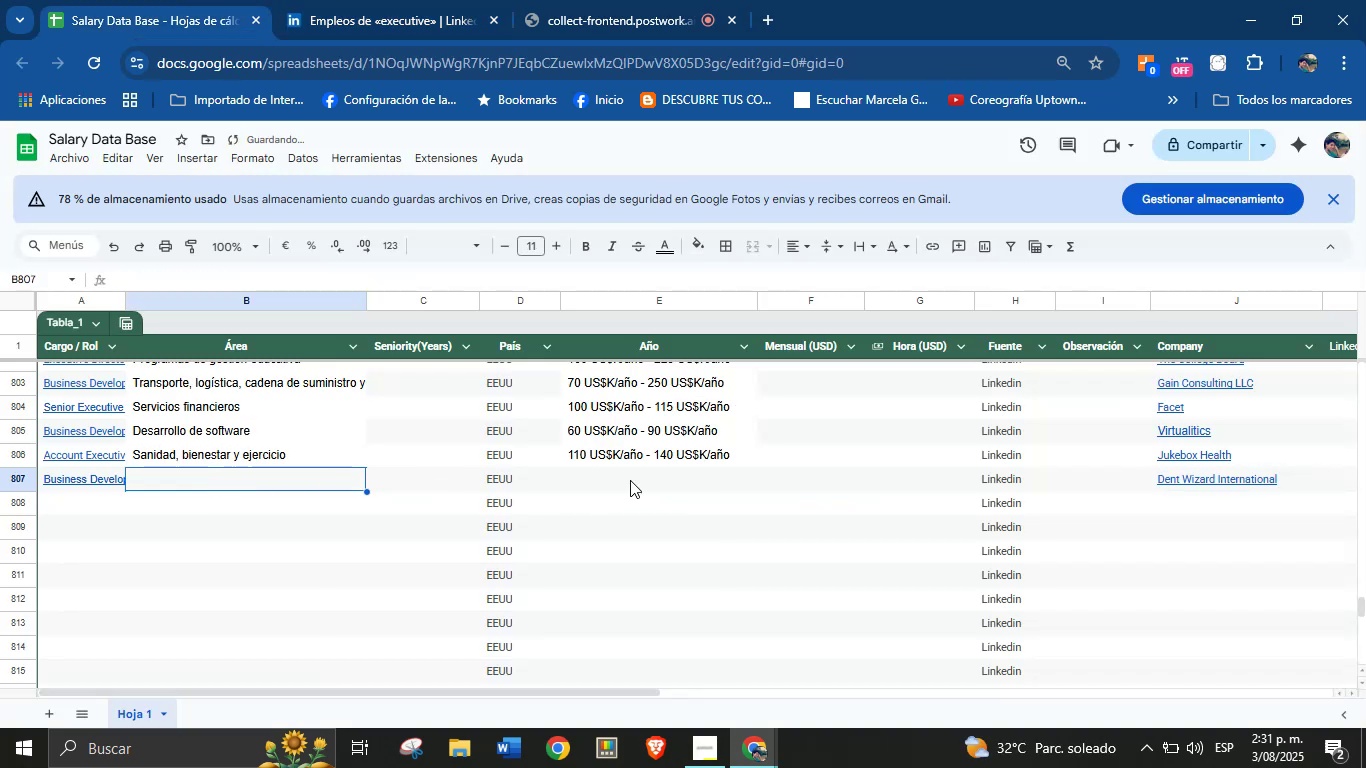 
left_click([678, 480])
 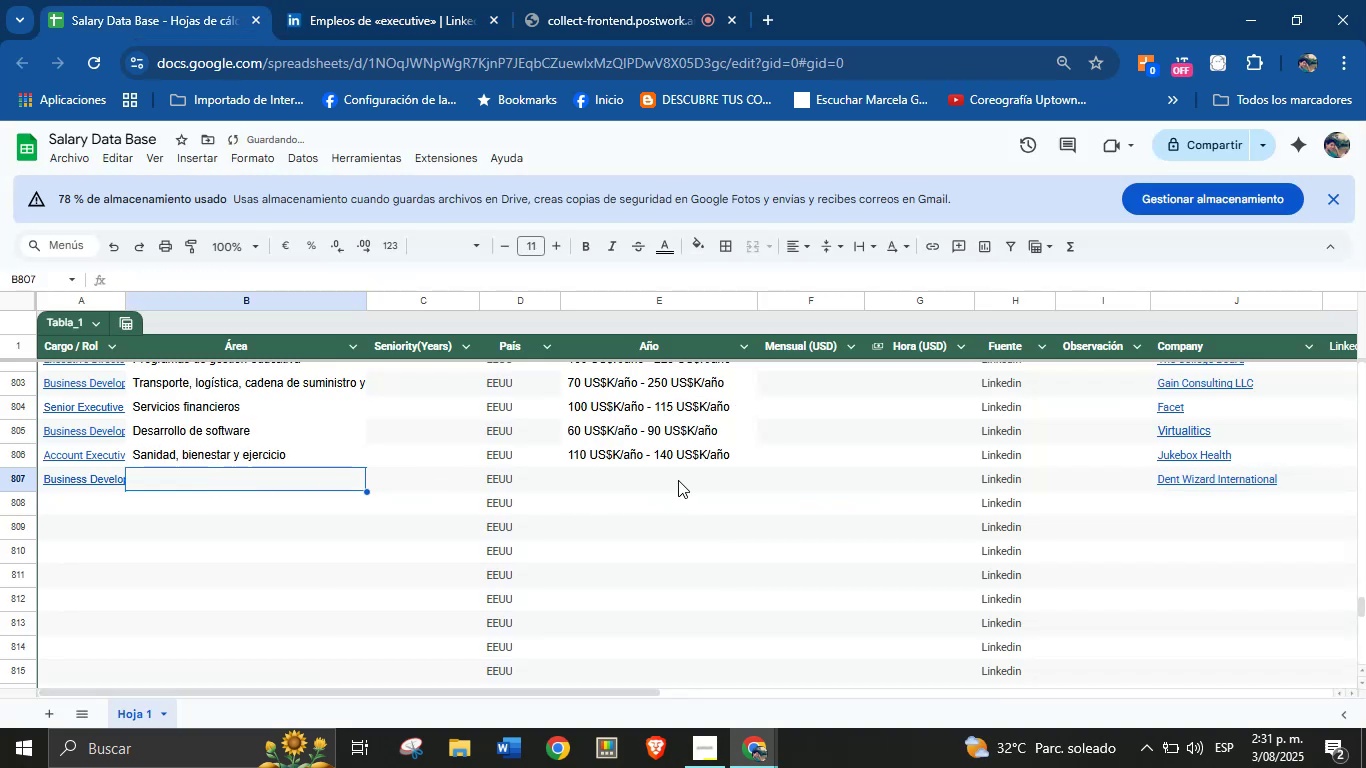 
key(Control+V)
 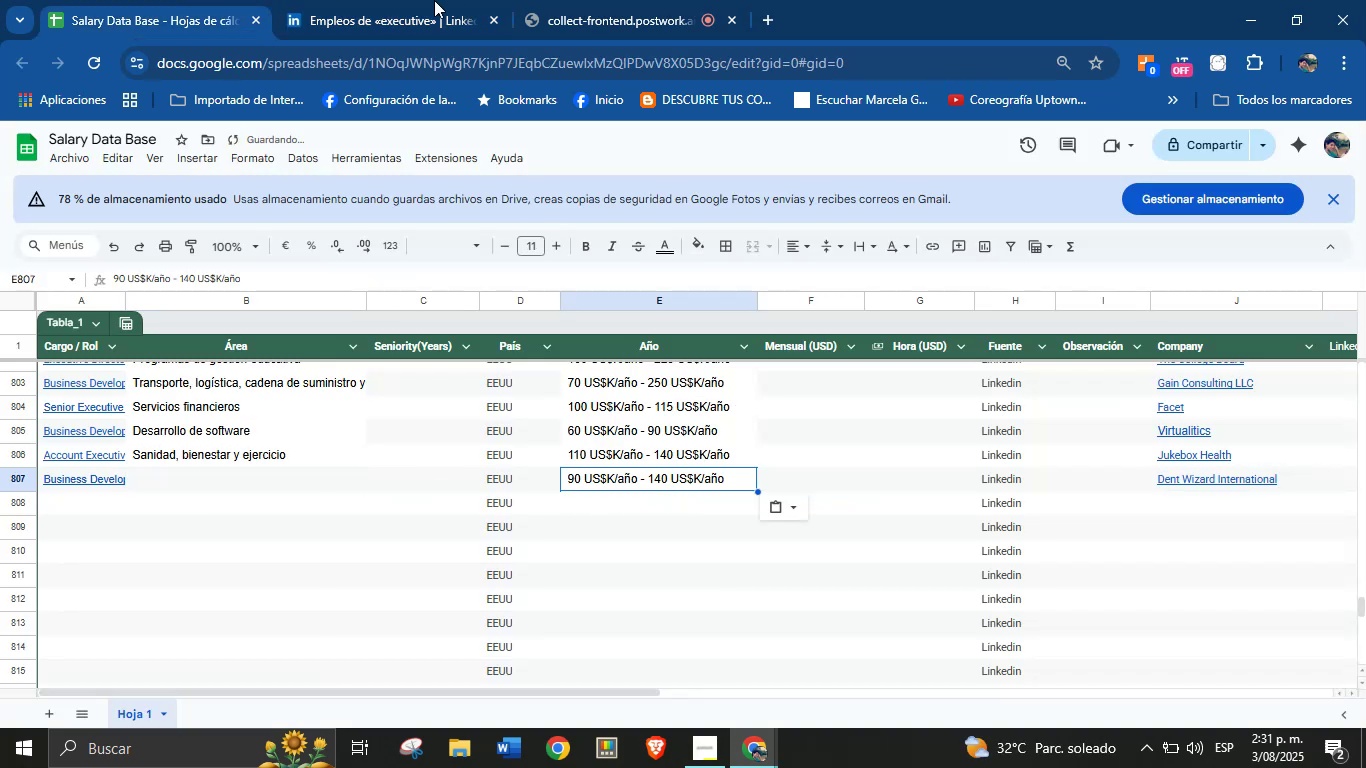 
left_click([428, 0])
 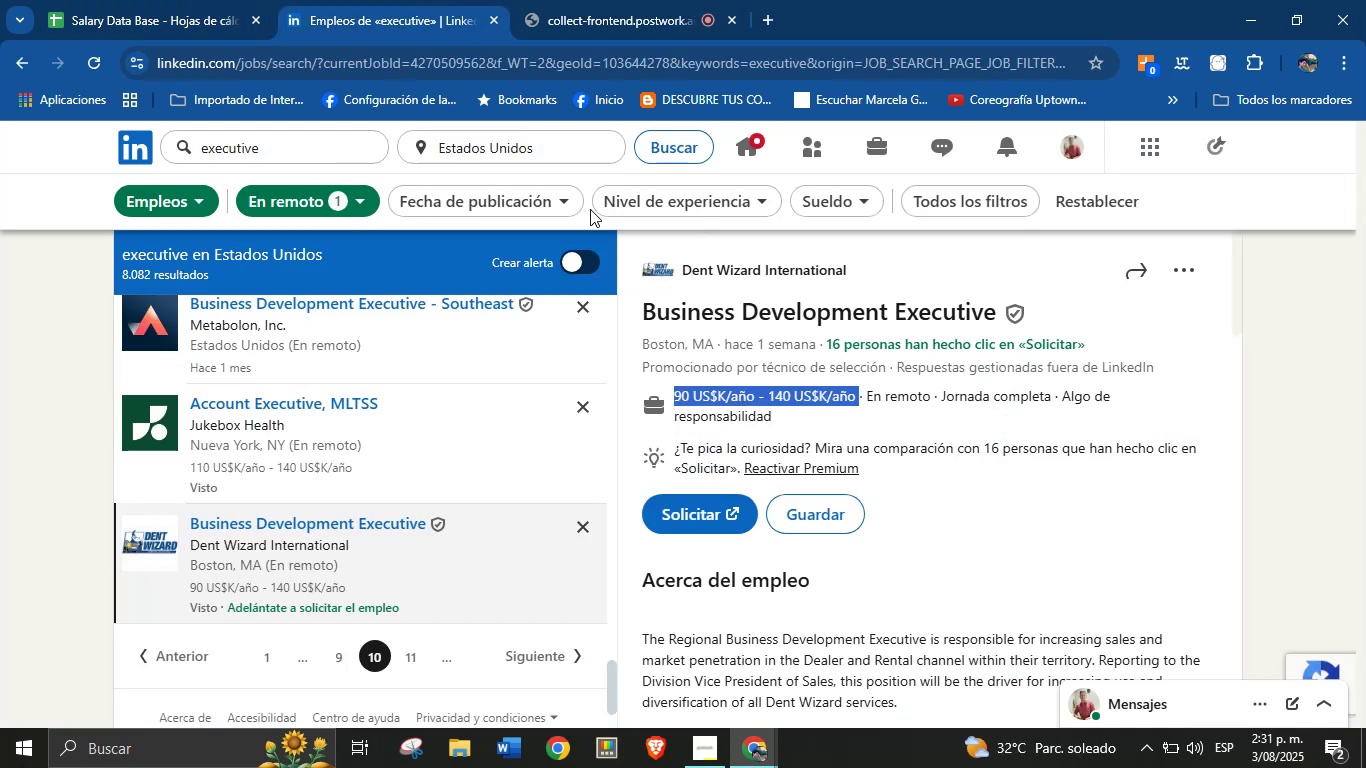 
scroll: coordinate [897, 490], scroll_direction: down, amount: 27.0
 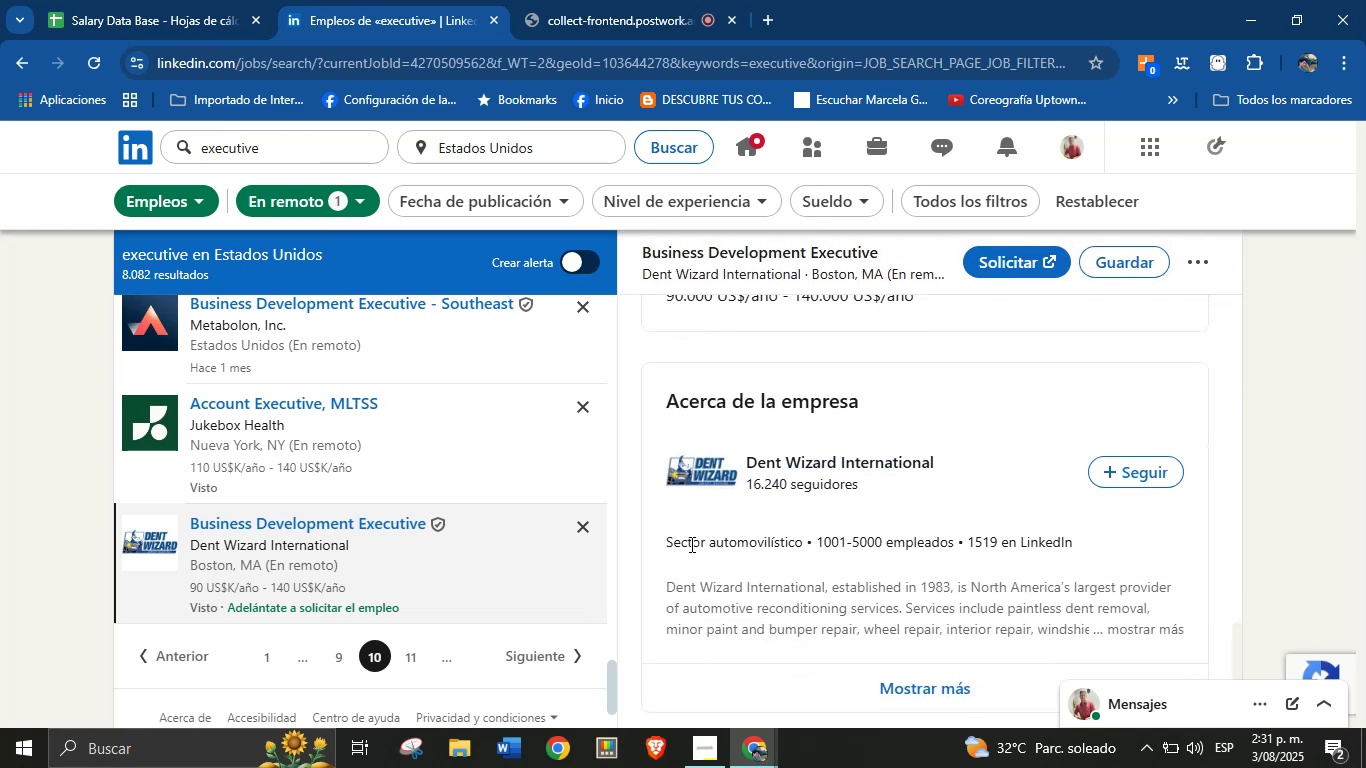 
key(Control+C)
 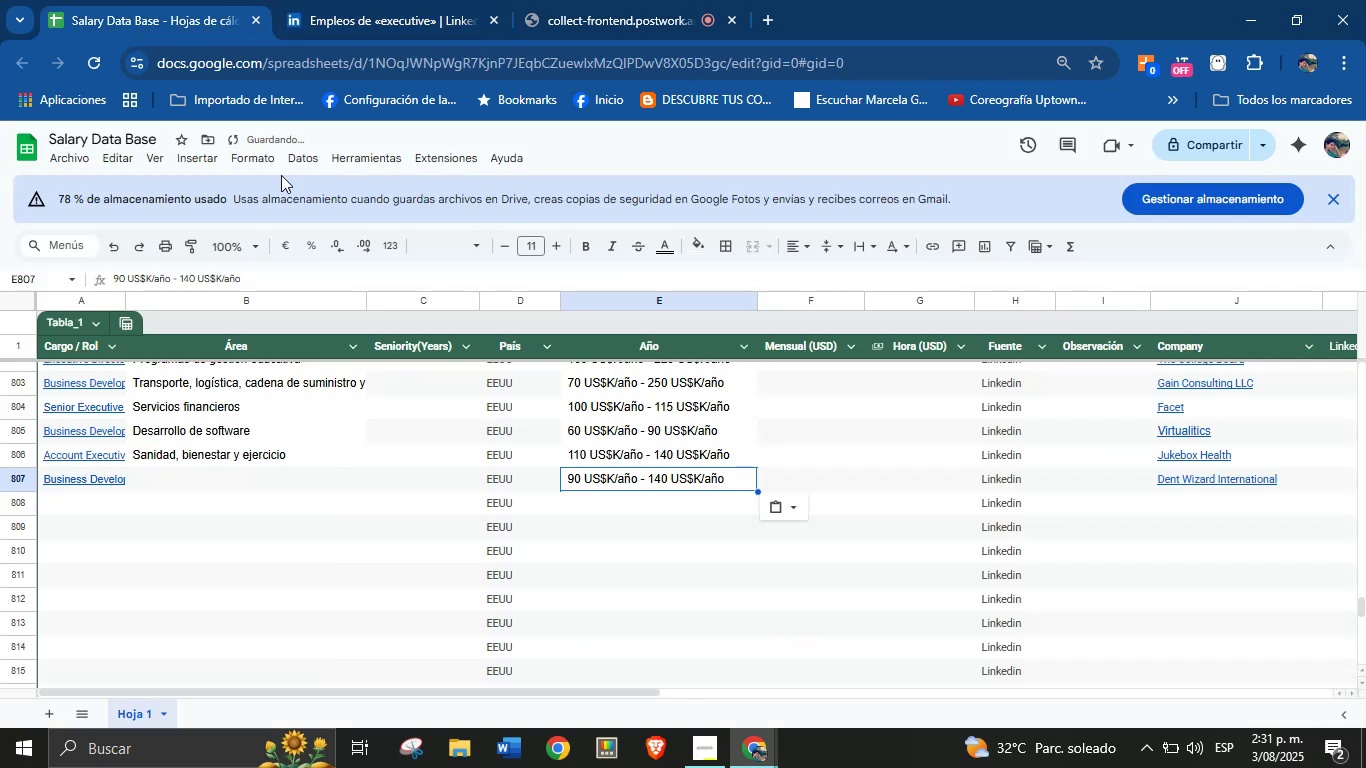 
left_click([201, 490])
 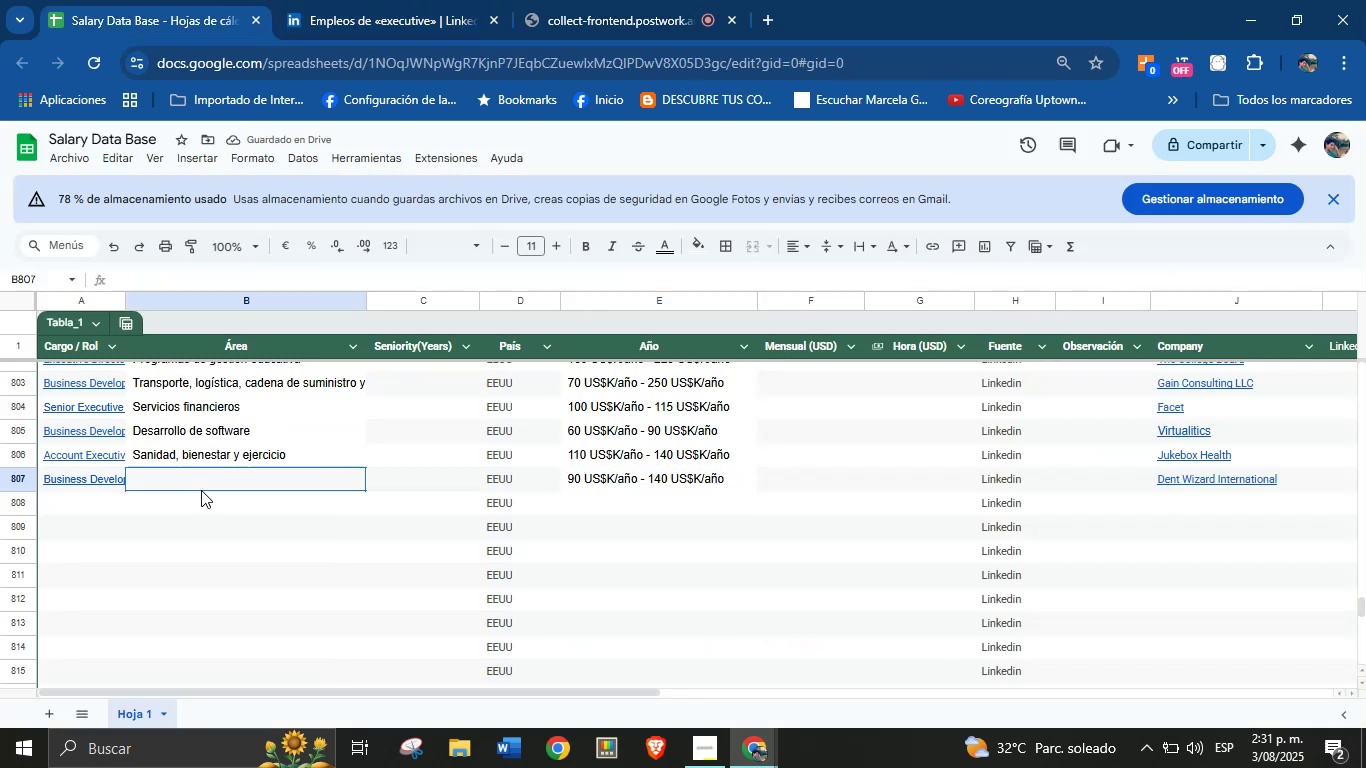 
key(Control+V)
 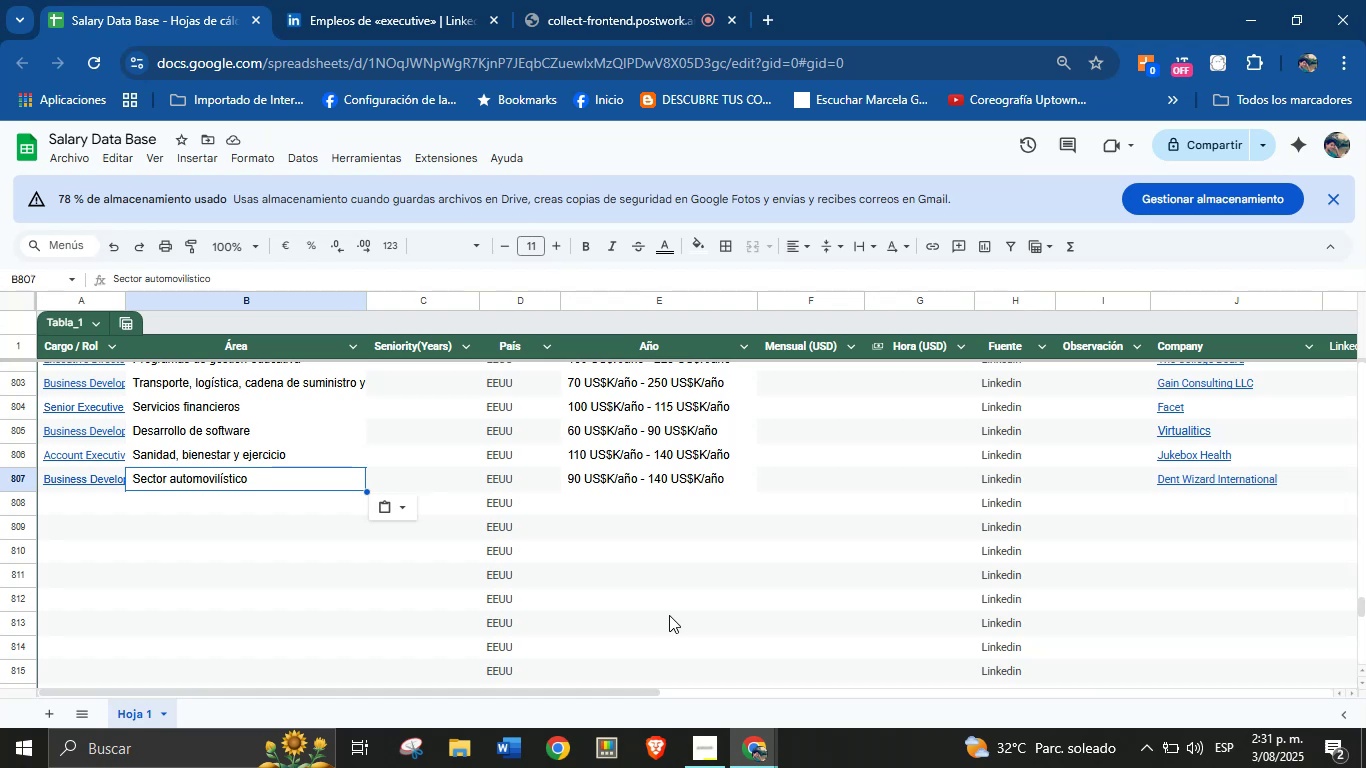 
wait(7.99)
 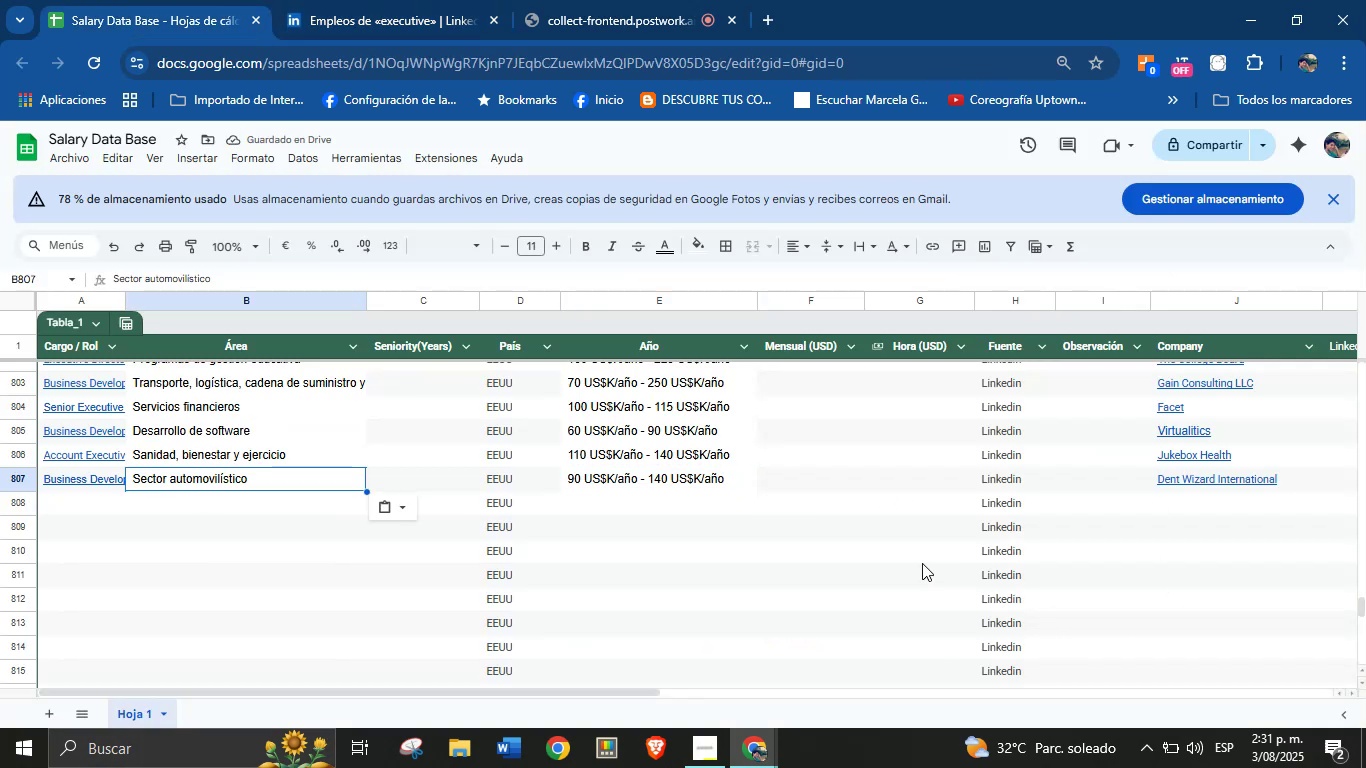 
mouse_move([387, 109])
 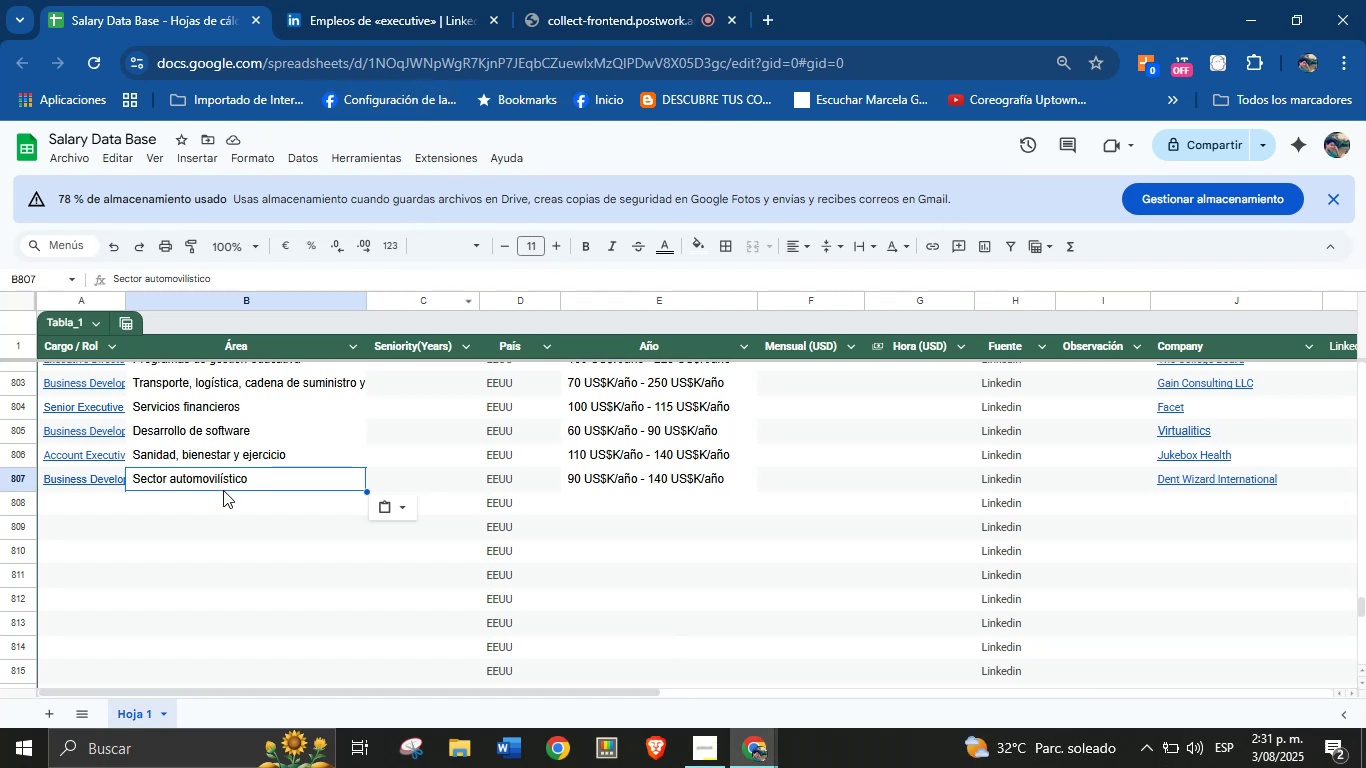 
left_click([94, 513])
 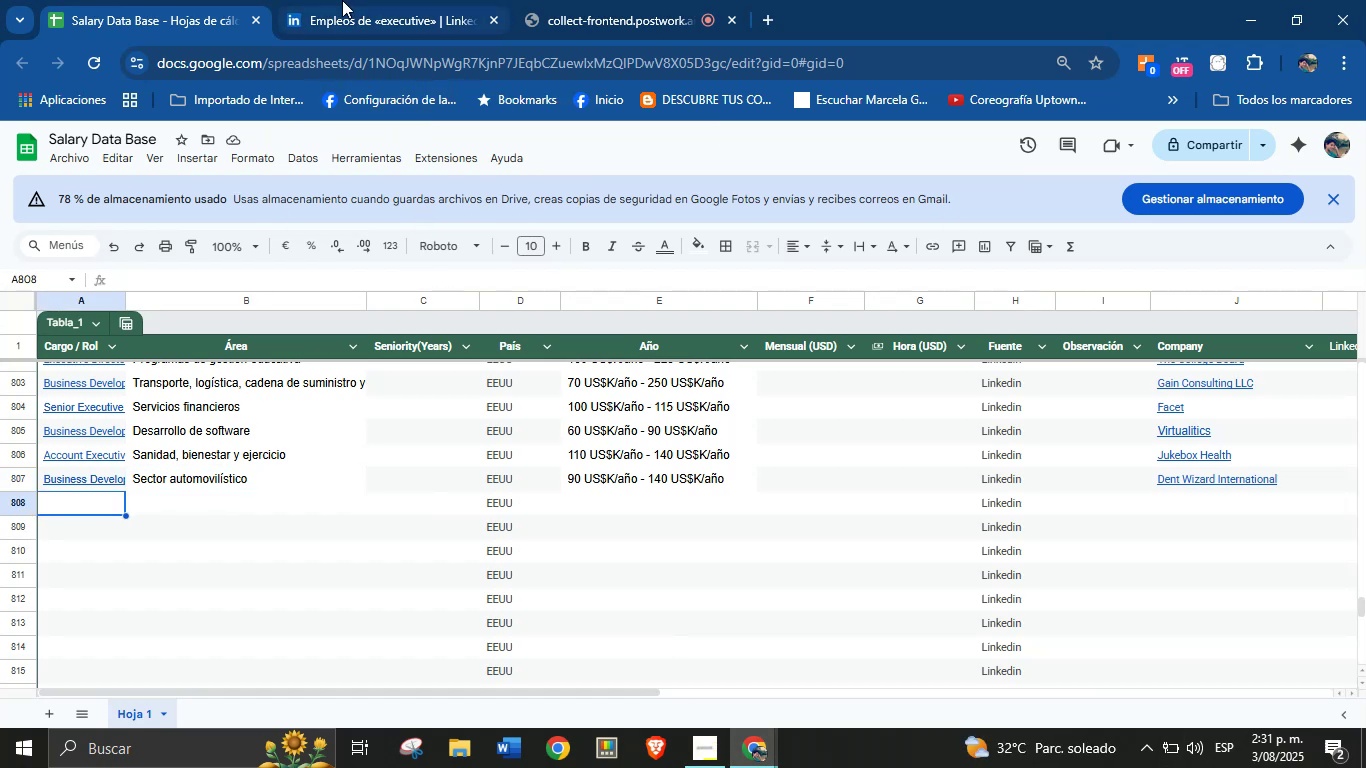 
left_click([342, 0])
 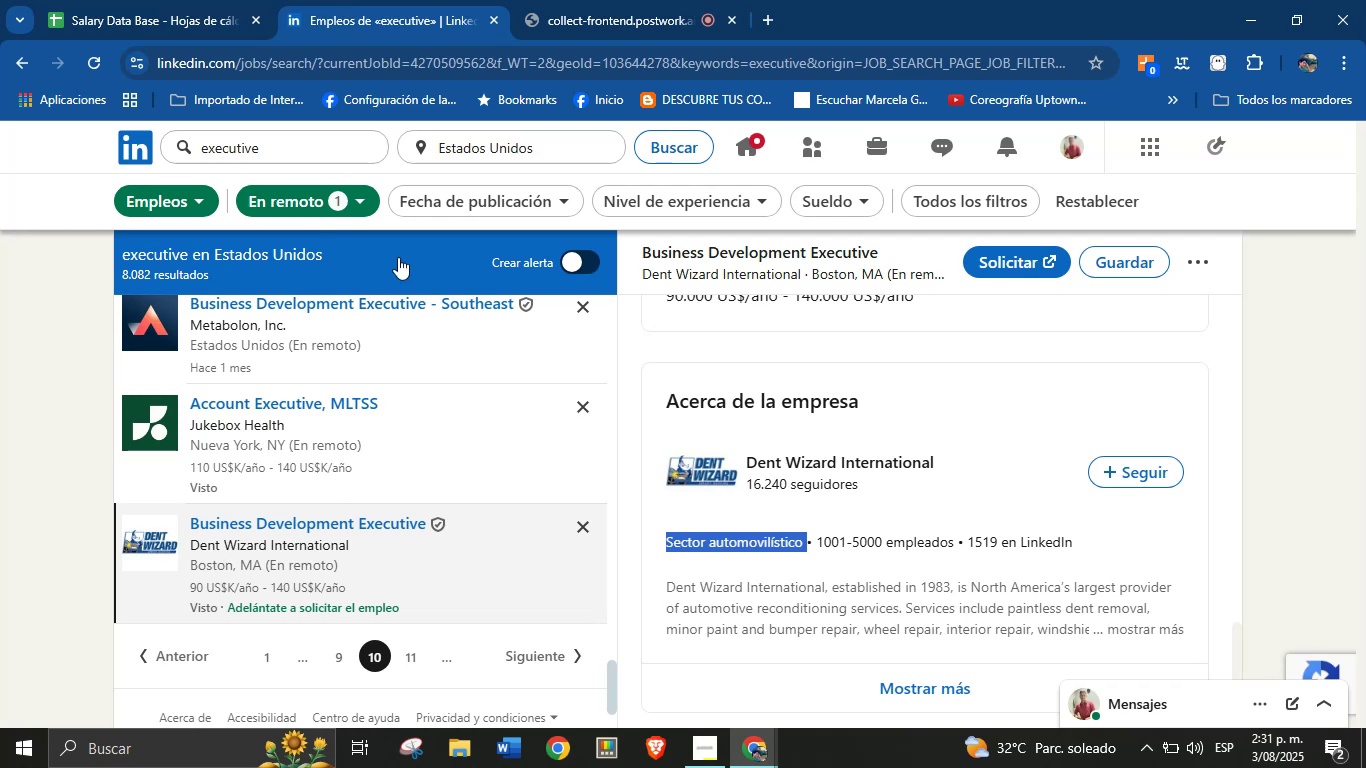 
scroll: coordinate [387, 519], scroll_direction: down, amount: 1.0
 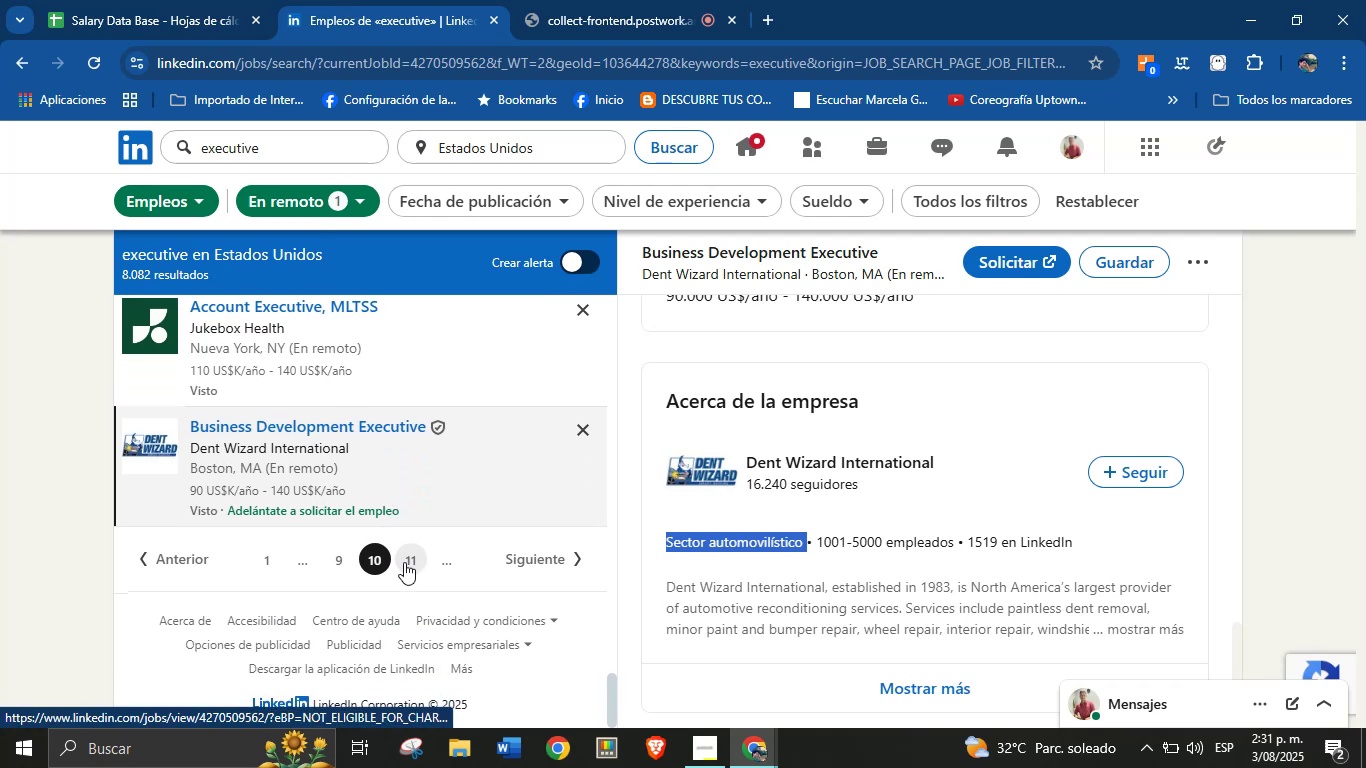 
left_click([412, 562])
 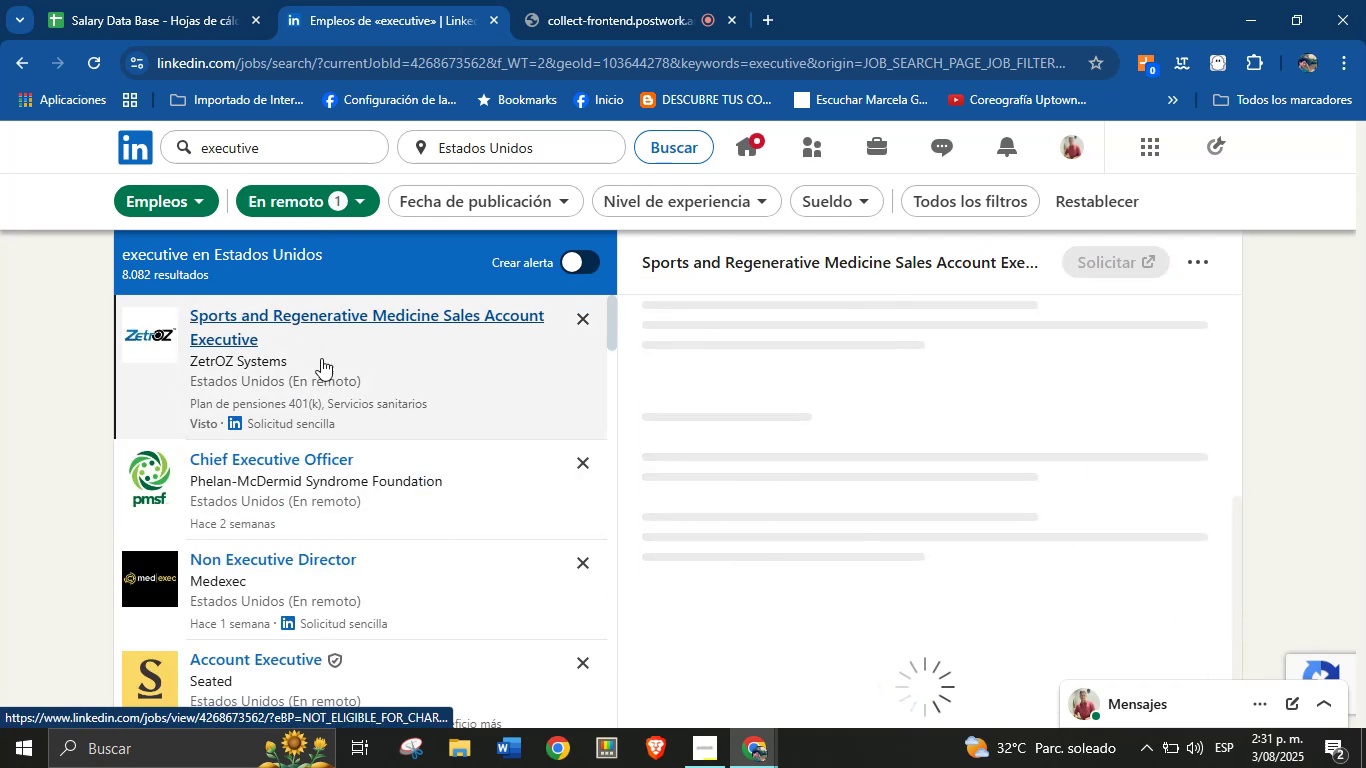 
scroll: coordinate [382, 461], scroll_direction: down, amount: 2.0
 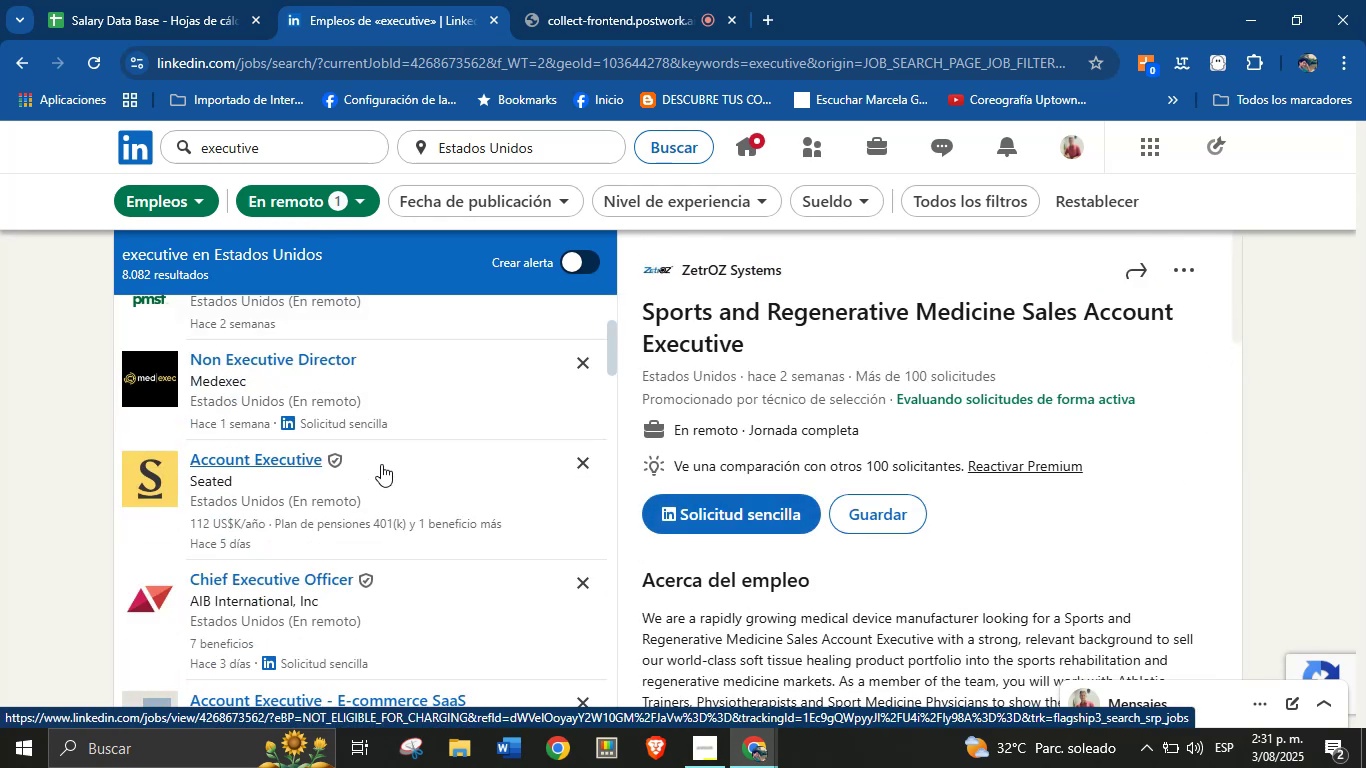 
left_click([307, 468])
 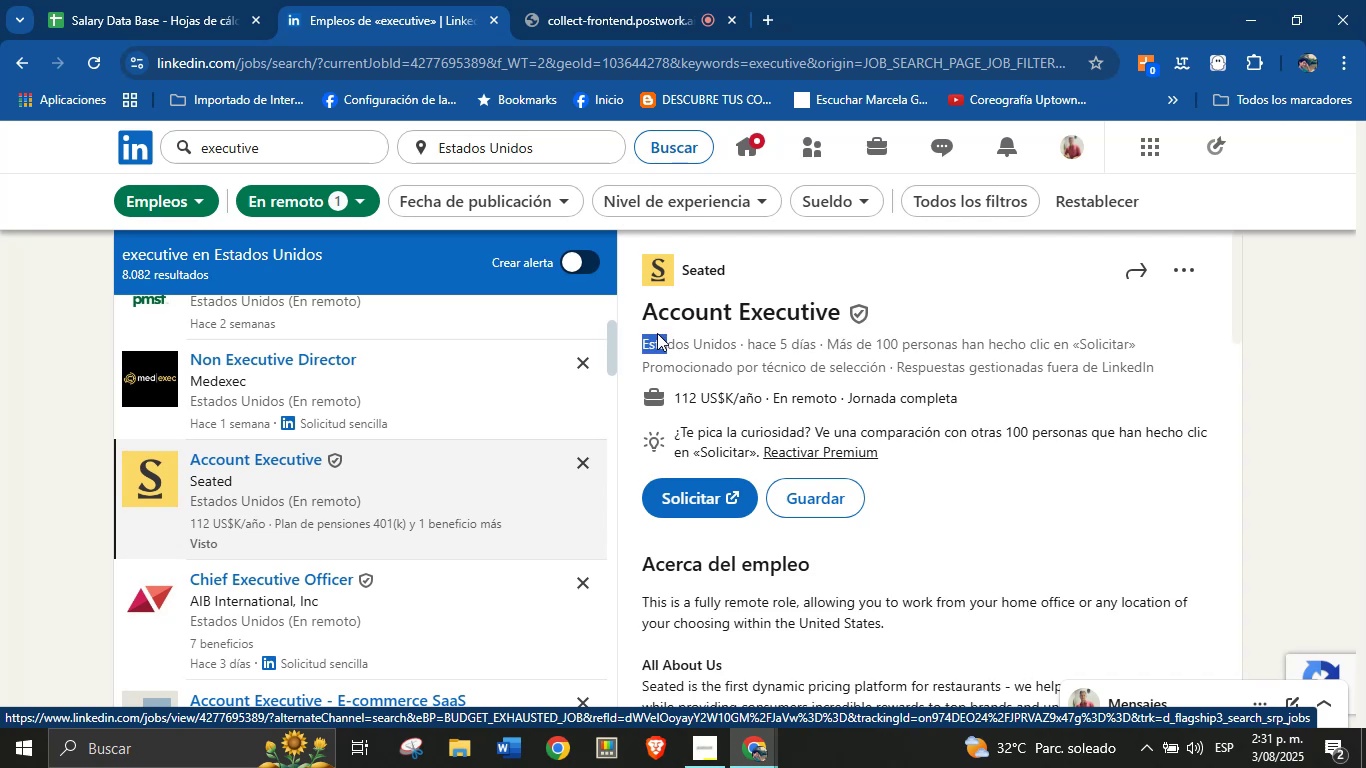 
wait(5.66)
 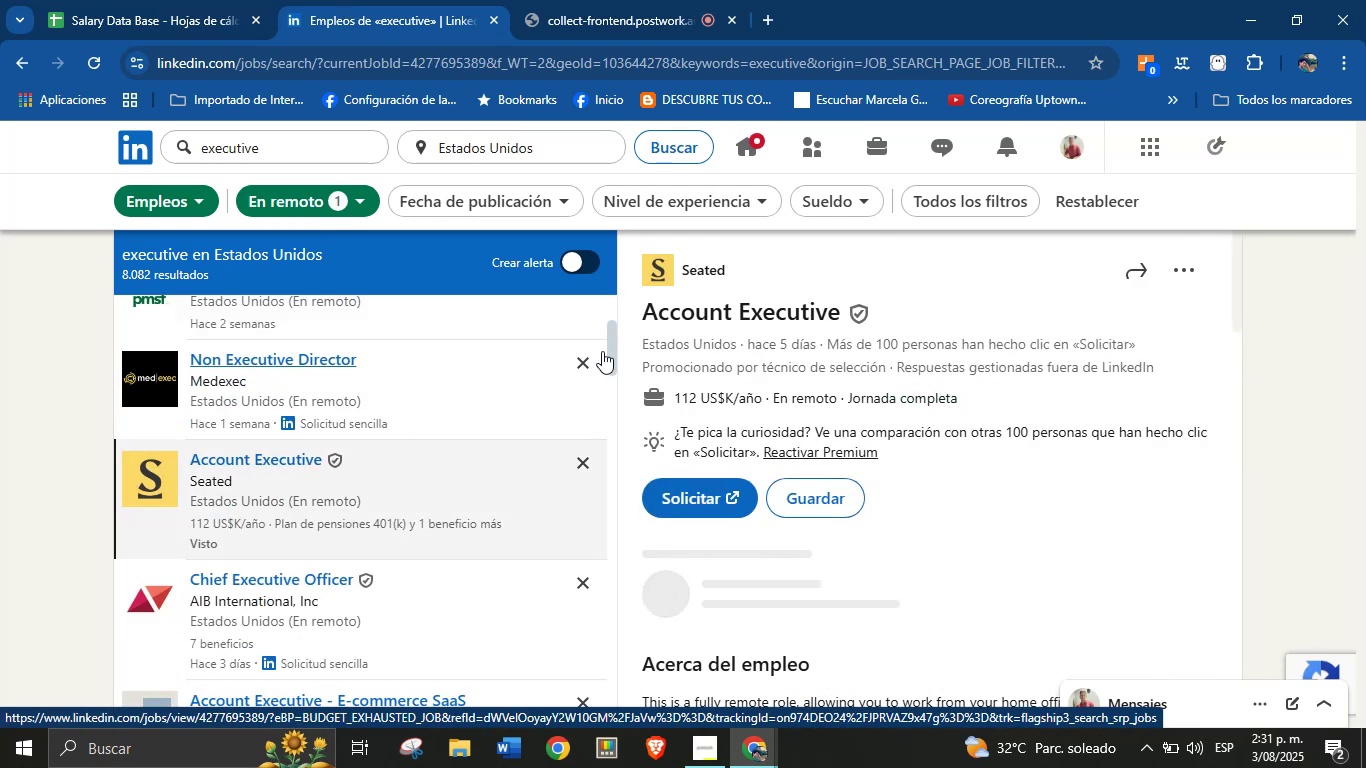 
key(Control+C)
 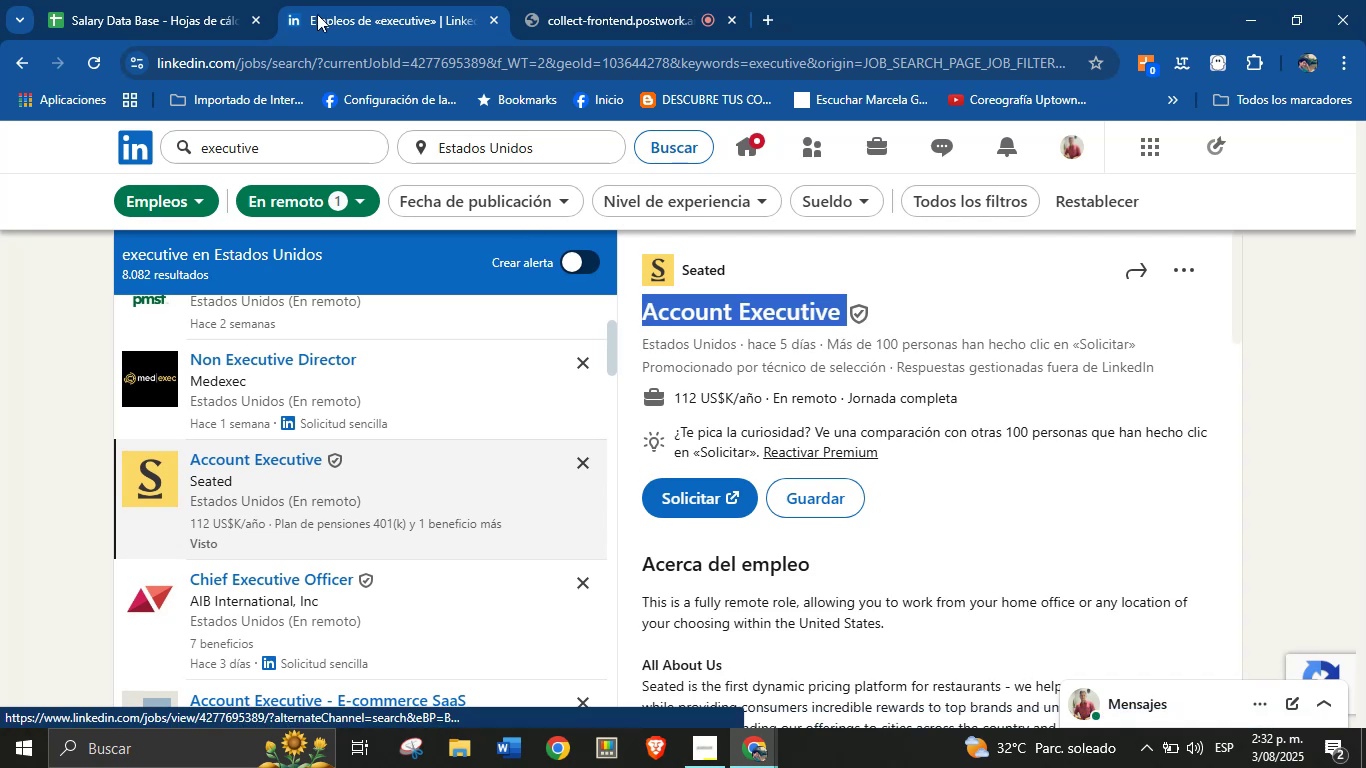 
left_click([153, 0])
 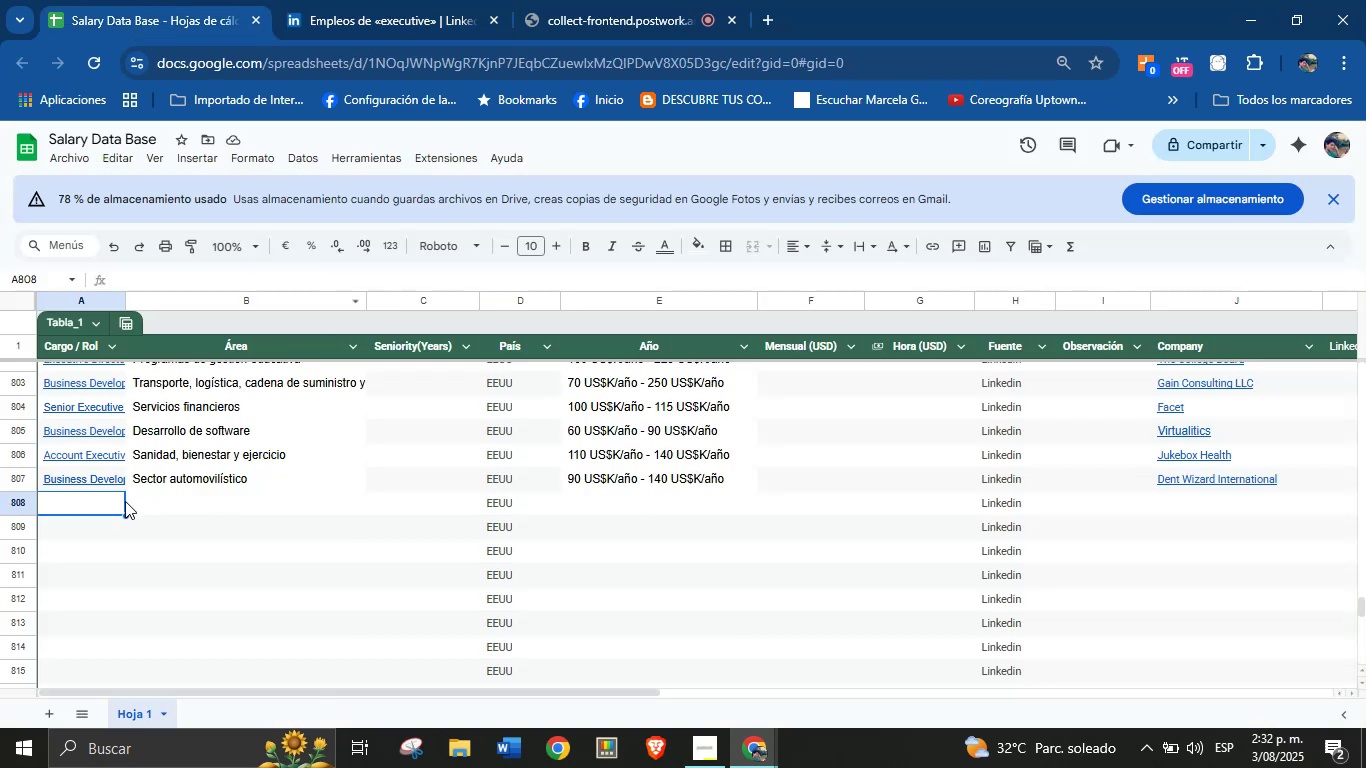 
left_click([96, 502])
 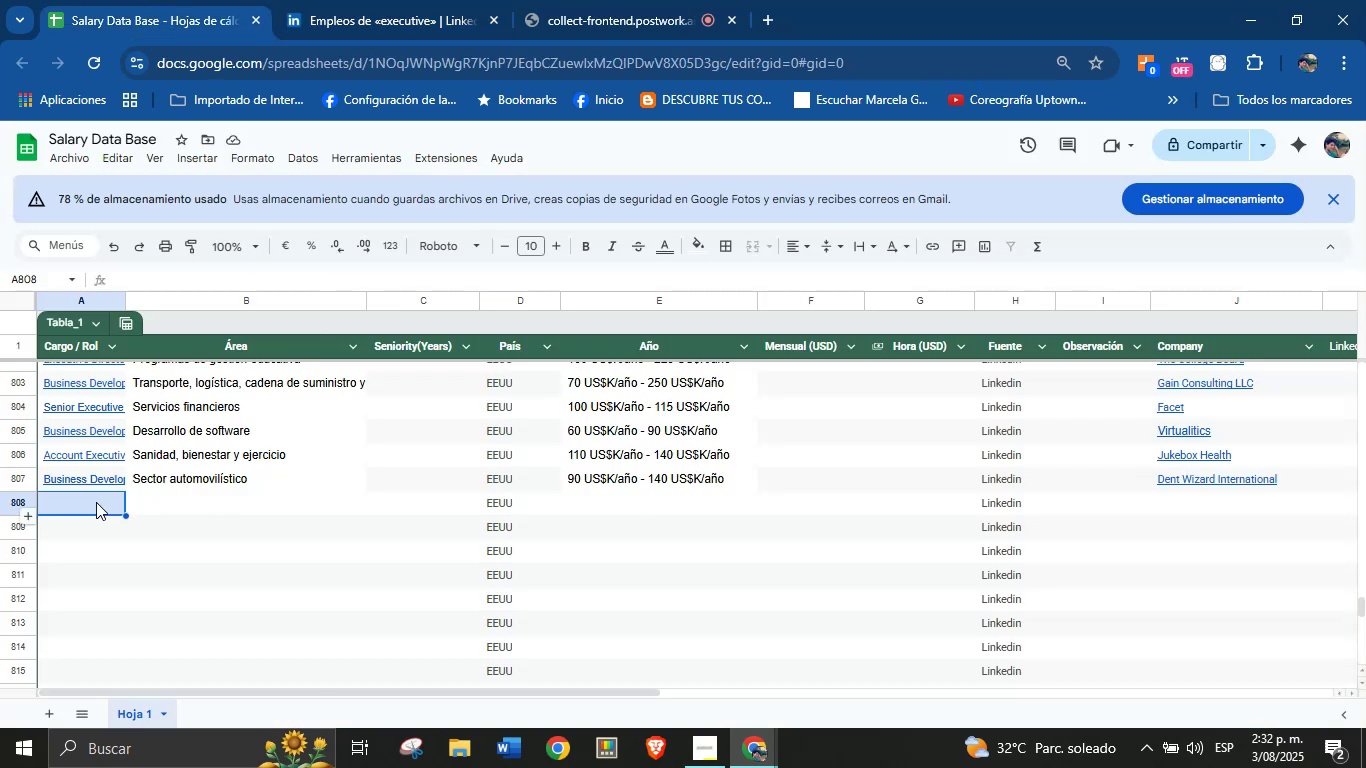 
key(Control+V)
 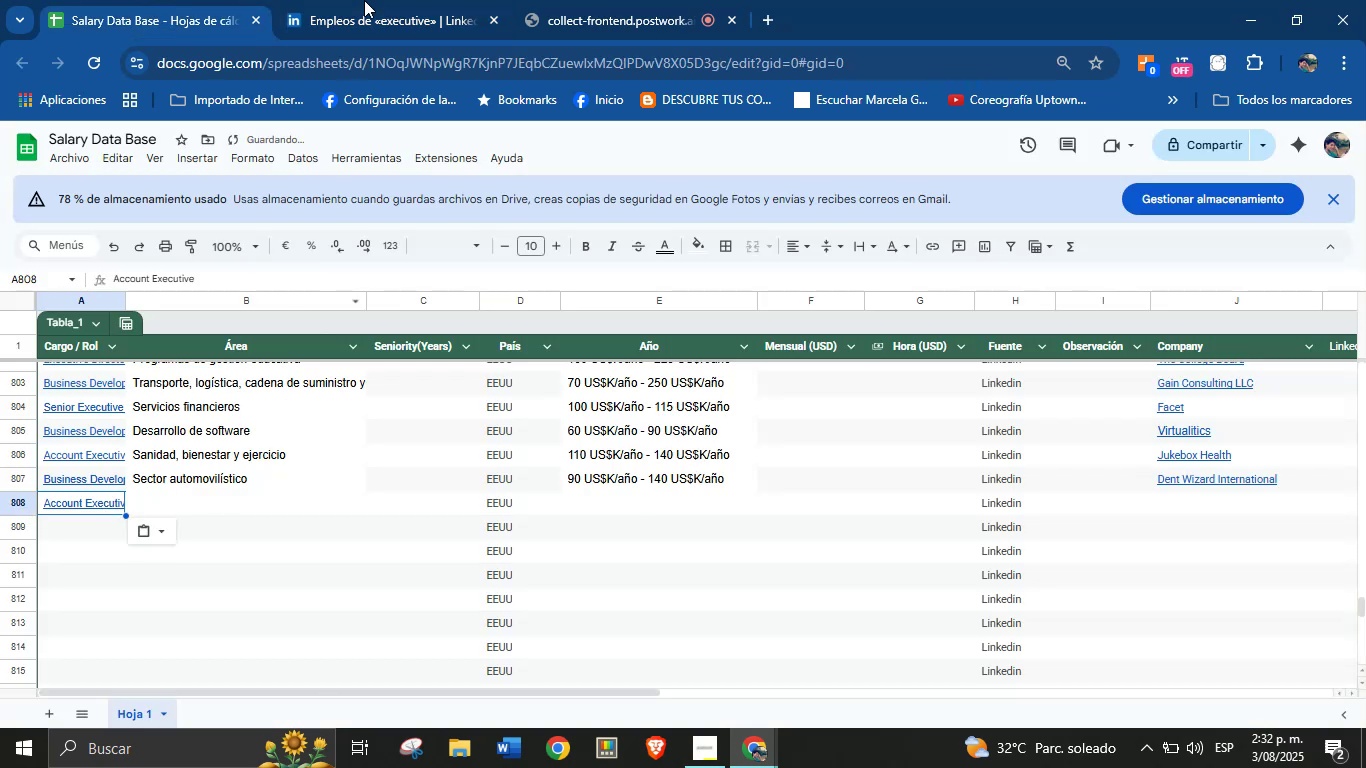 
left_click([362, 0])
 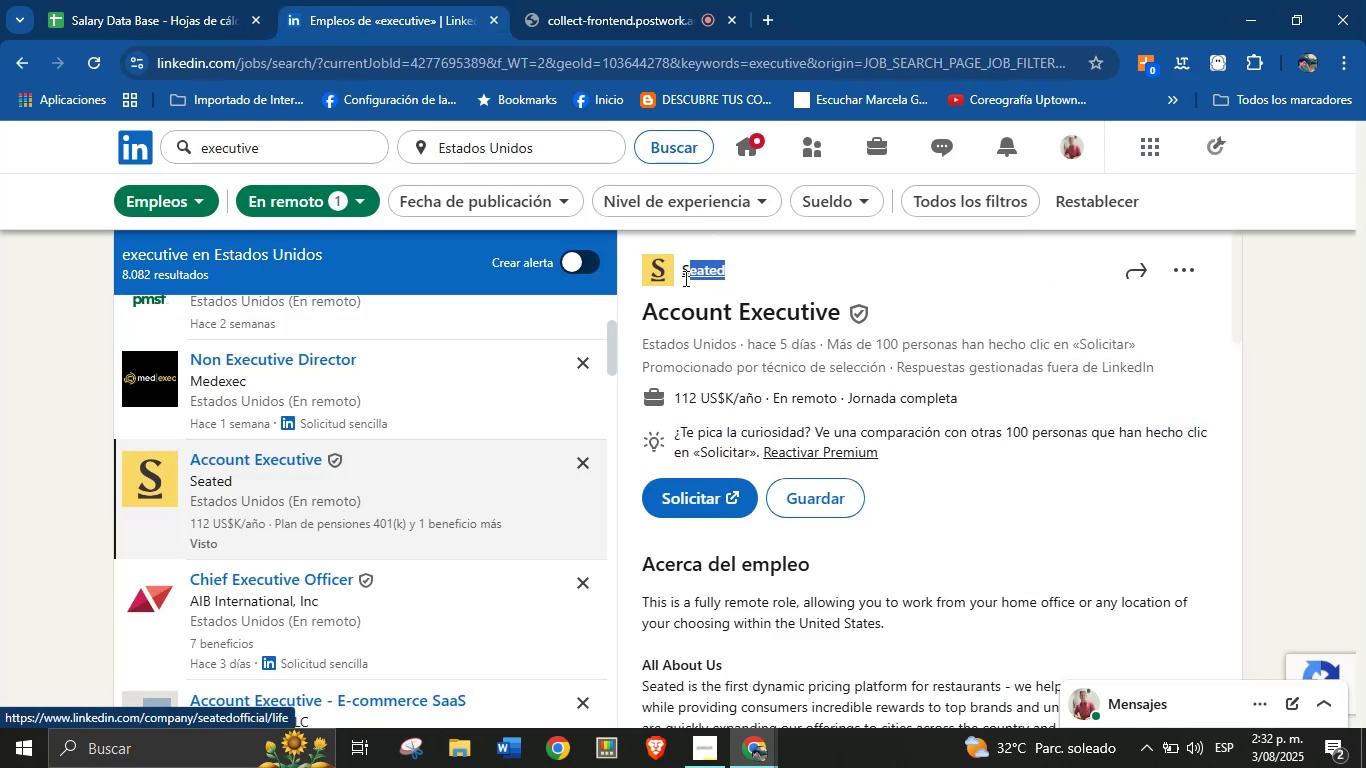 
key(Control+C)
 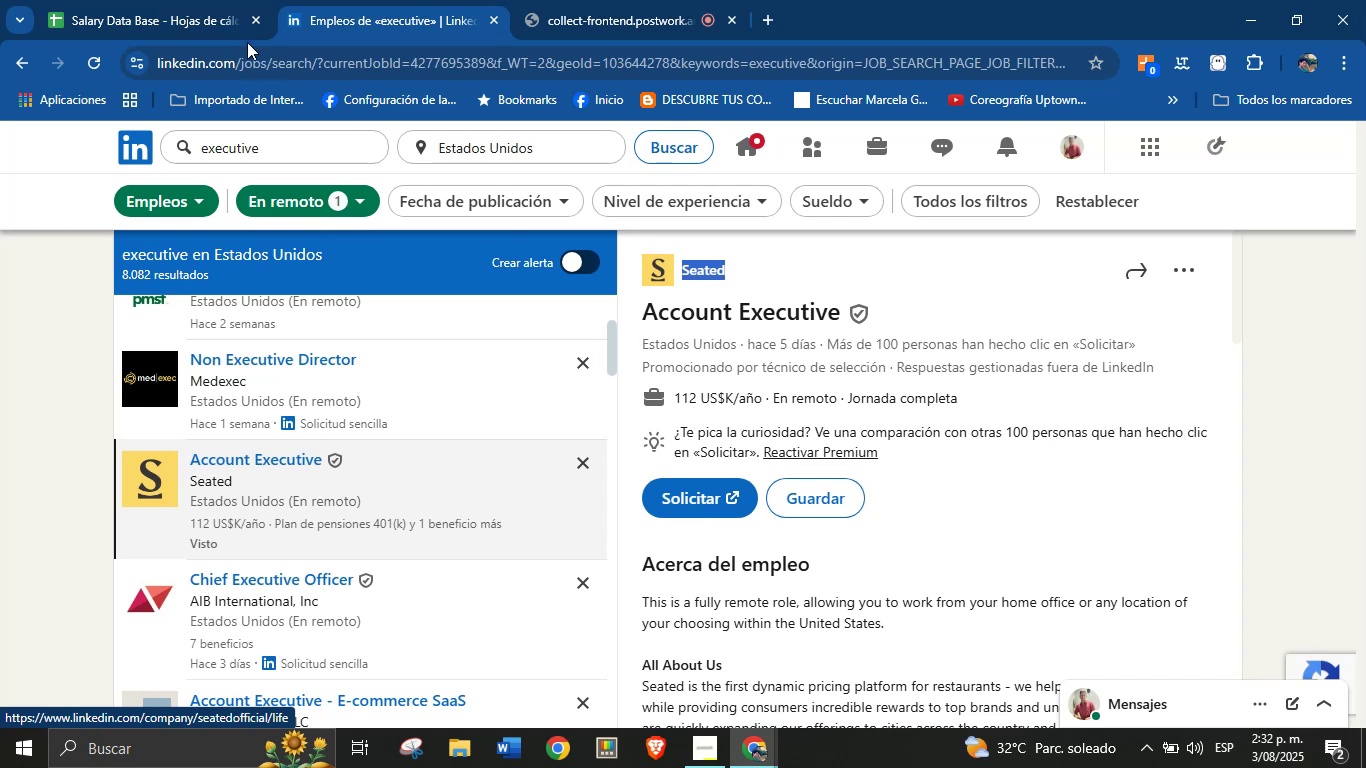 
left_click([217, 0])
 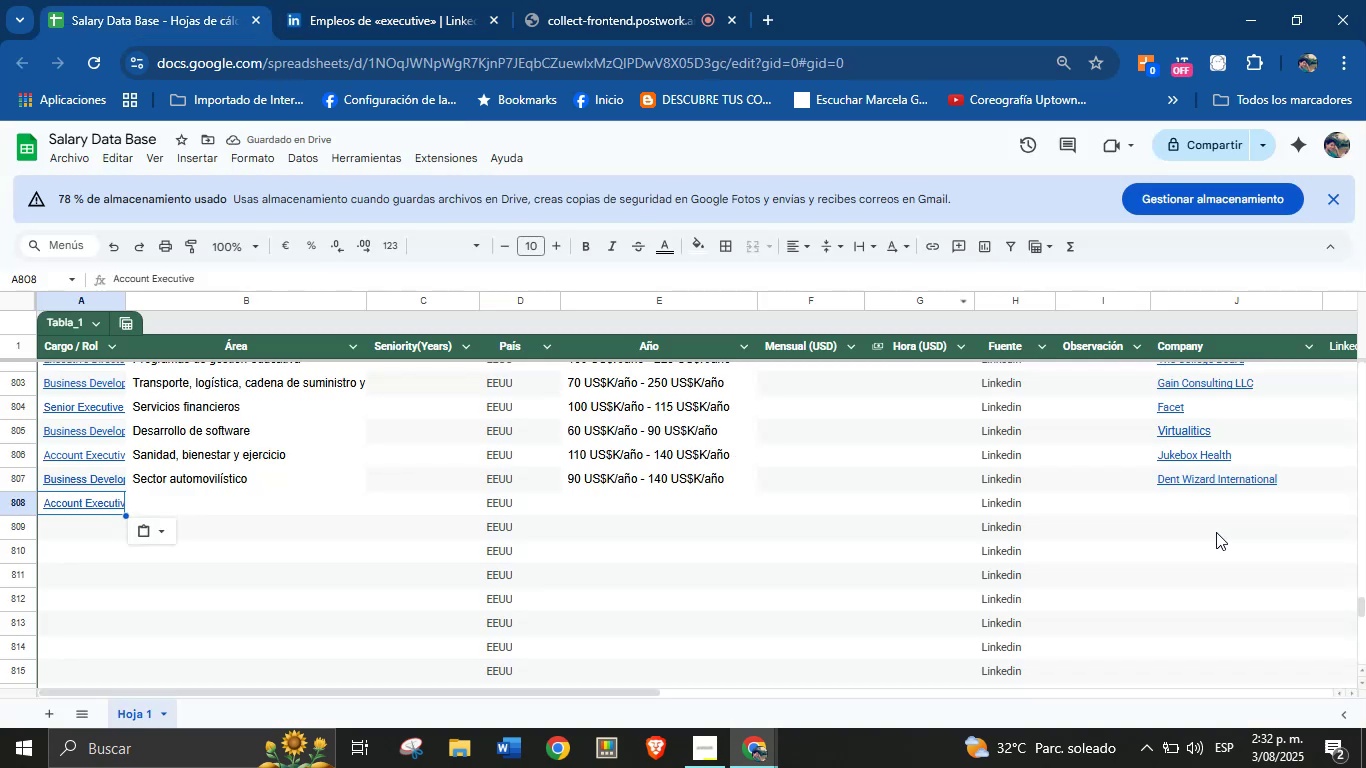 
key(Control+V)
 